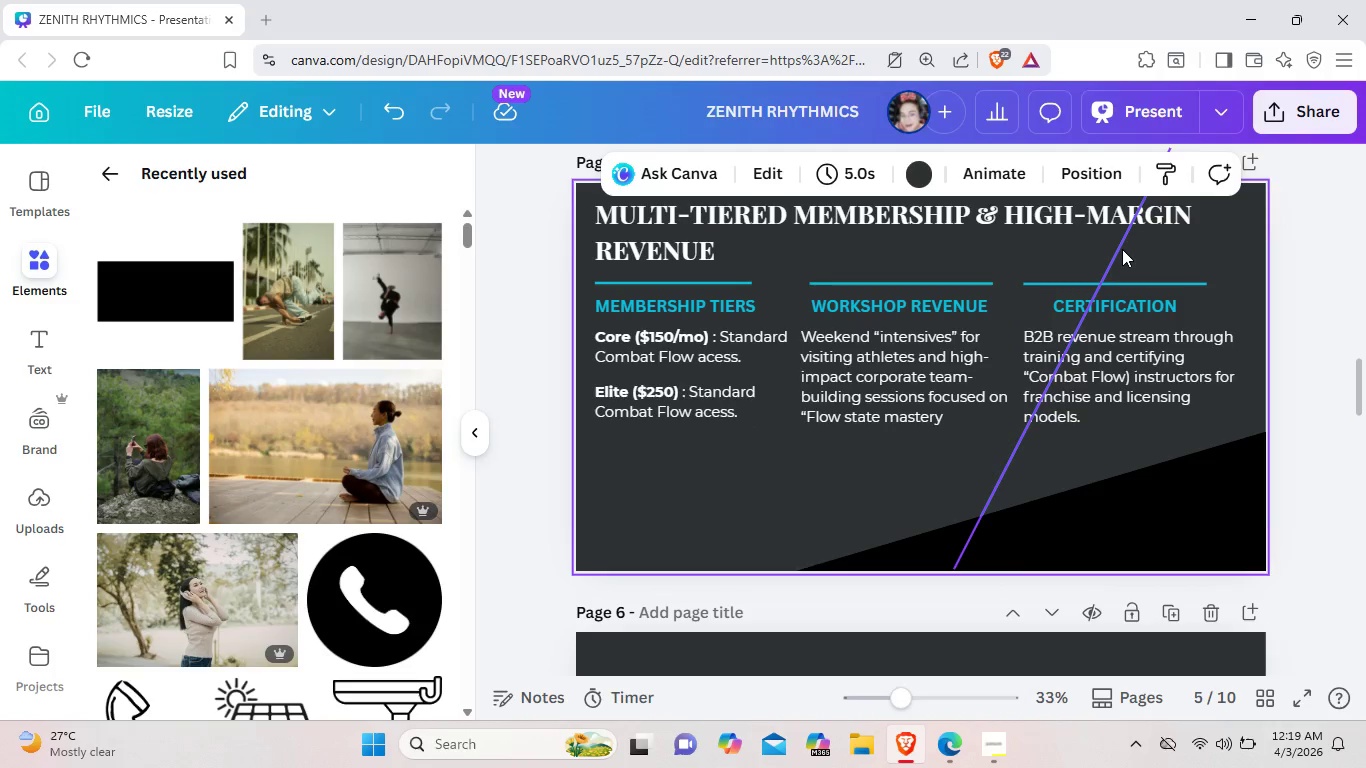 
left_click([1122, 249])
 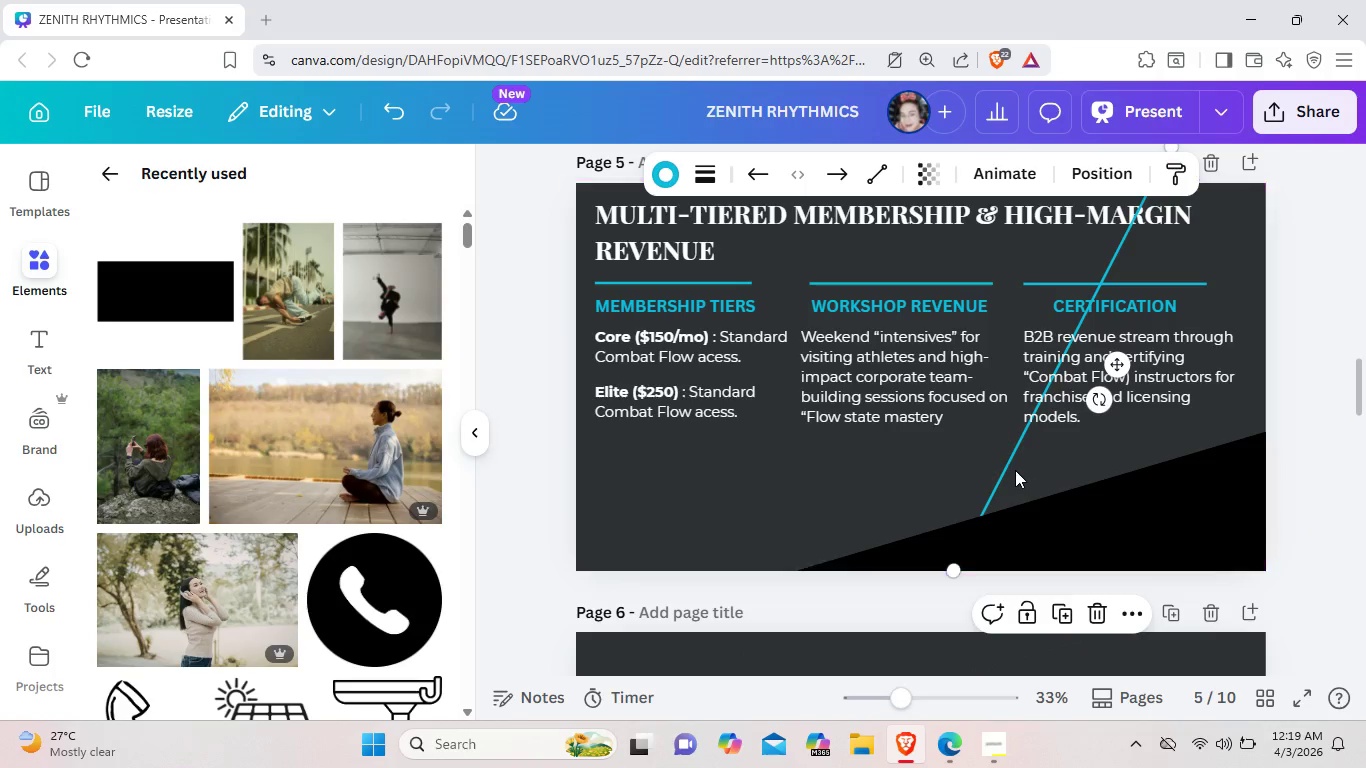 
left_click([1072, 472])
 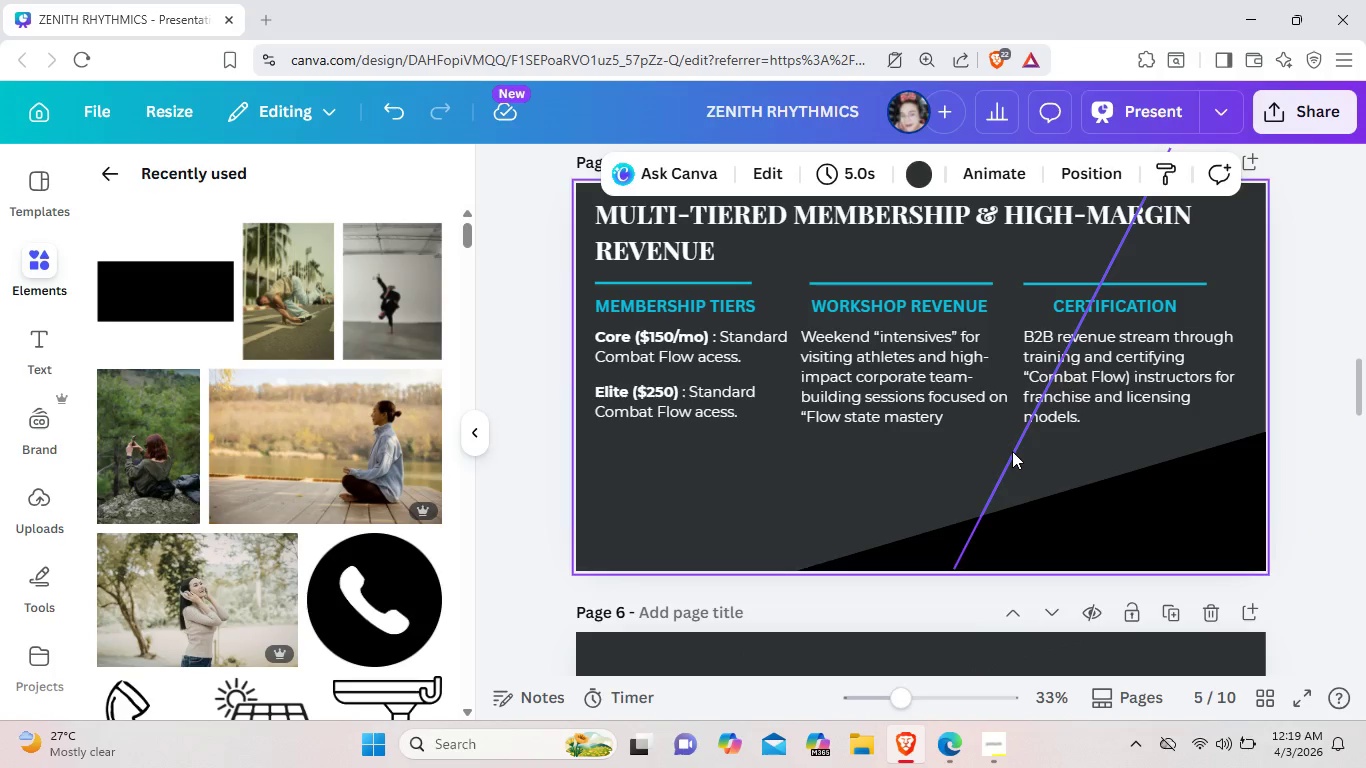 
left_click([1012, 451])
 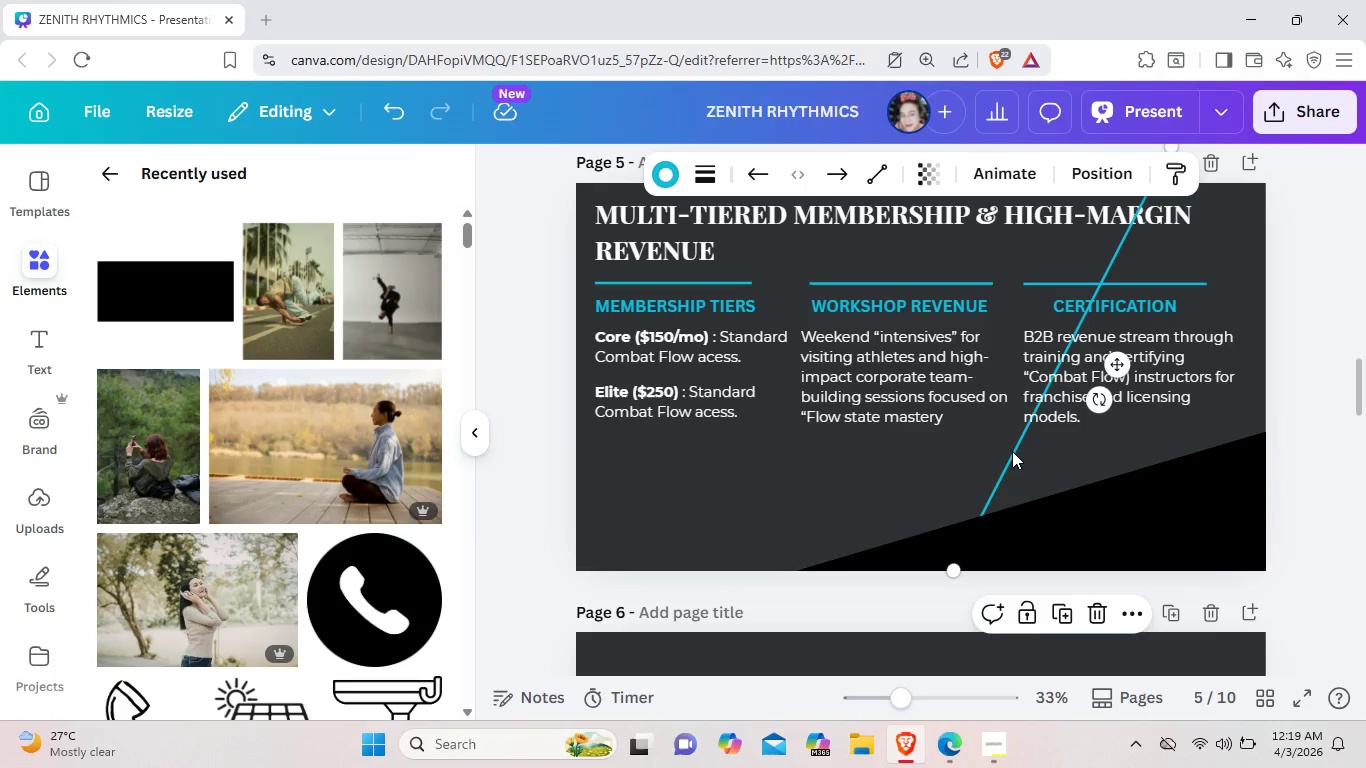 
right_click([1012, 451])
 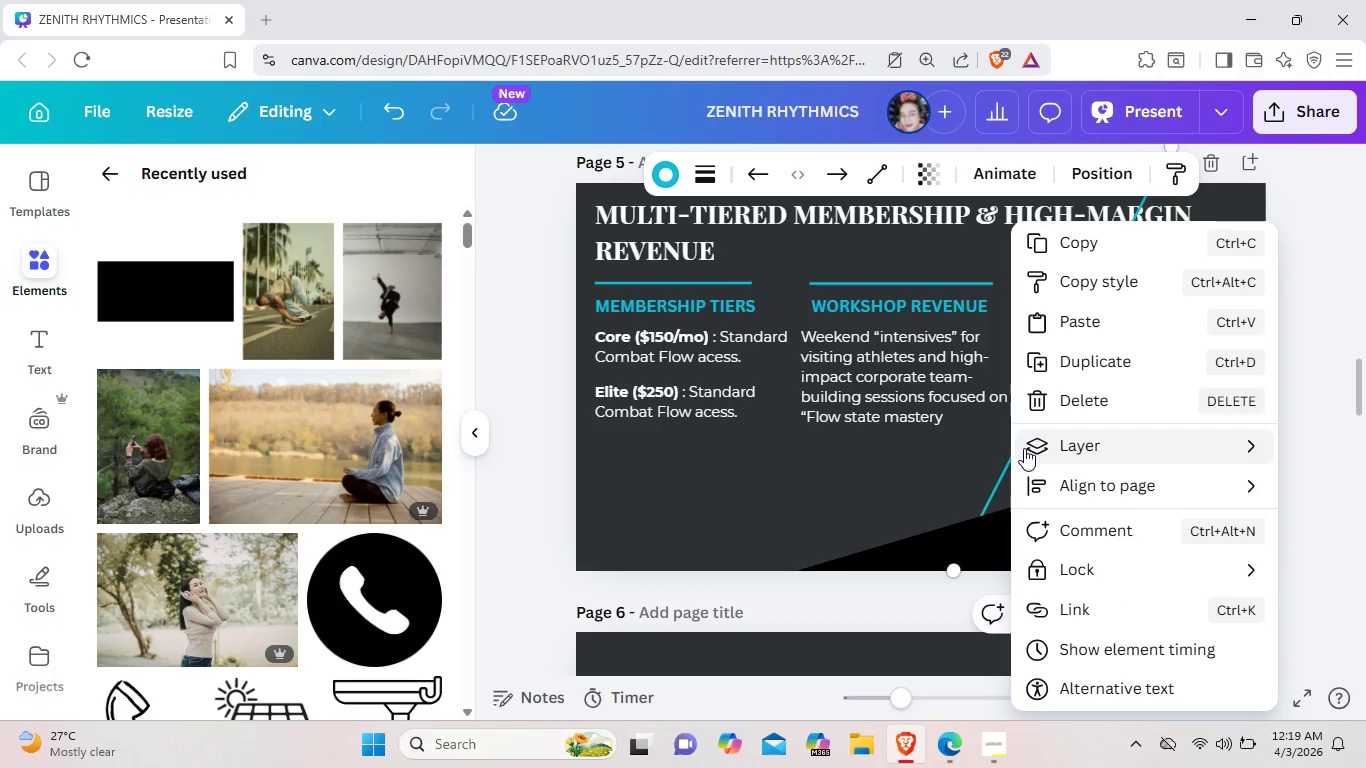 
mouse_move([1057, 442])
 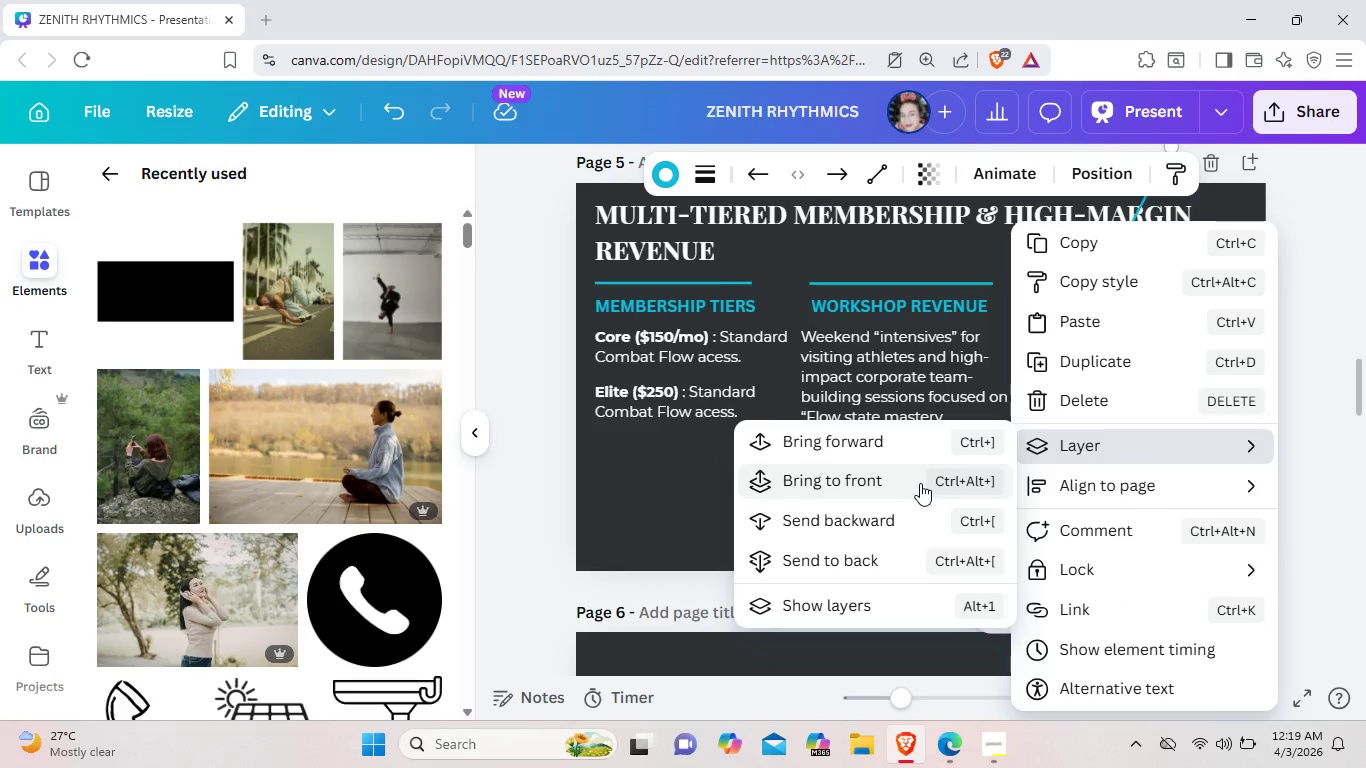 
left_click([920, 483])
 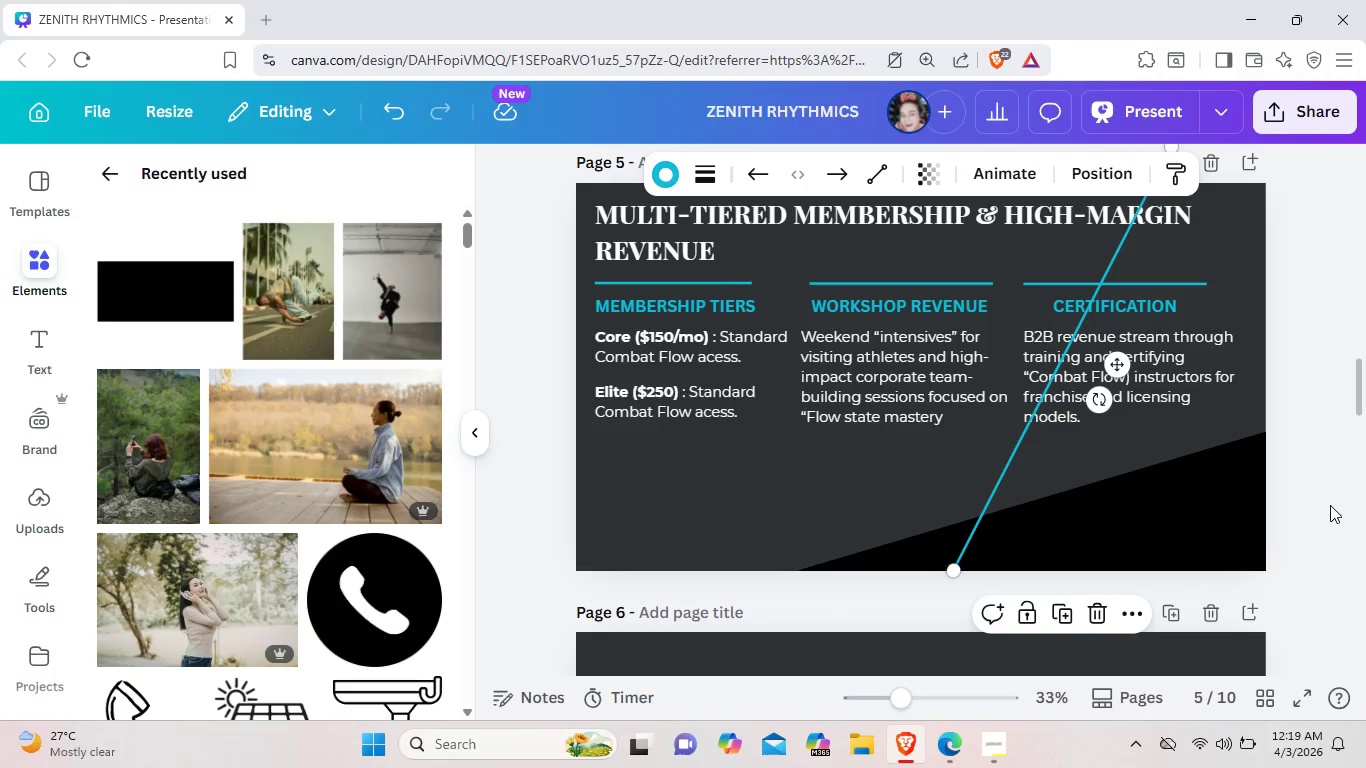 
left_click([1330, 505])
 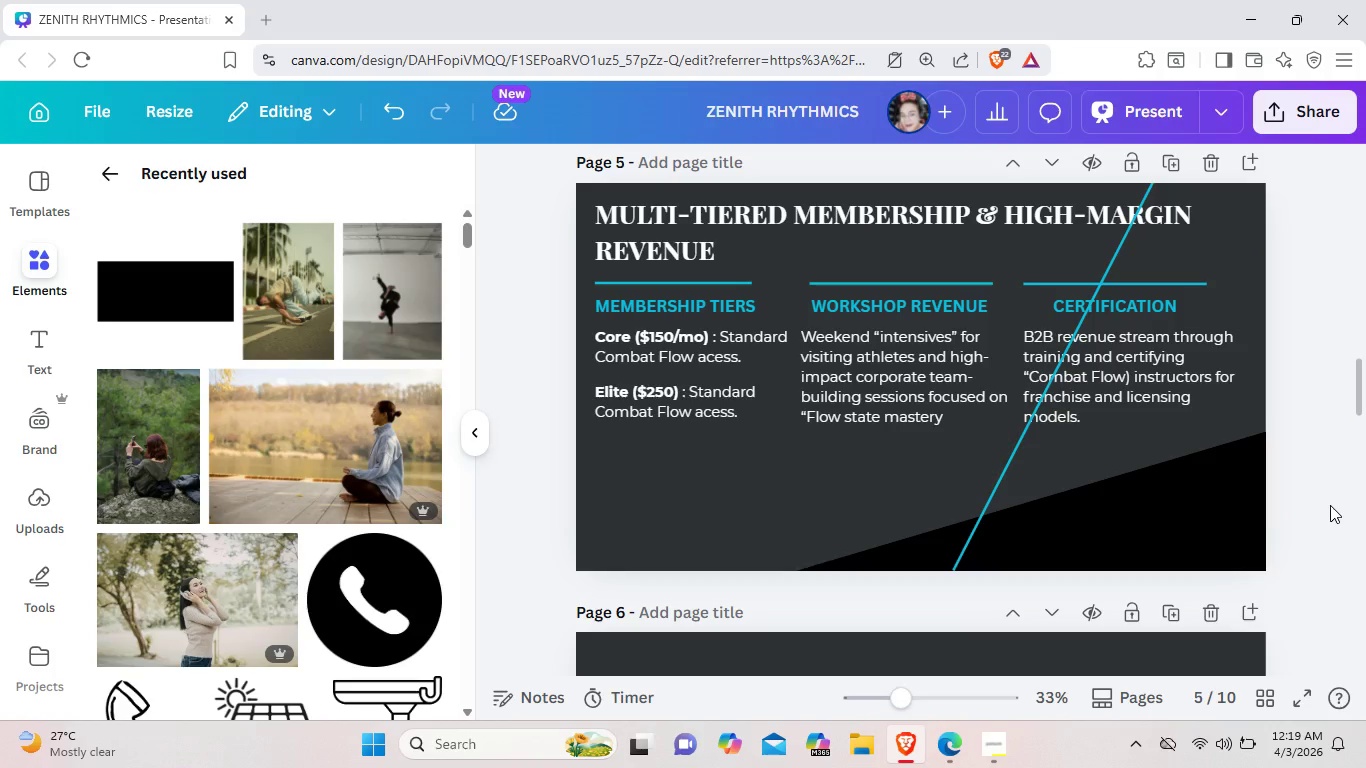 
wait(12.55)
 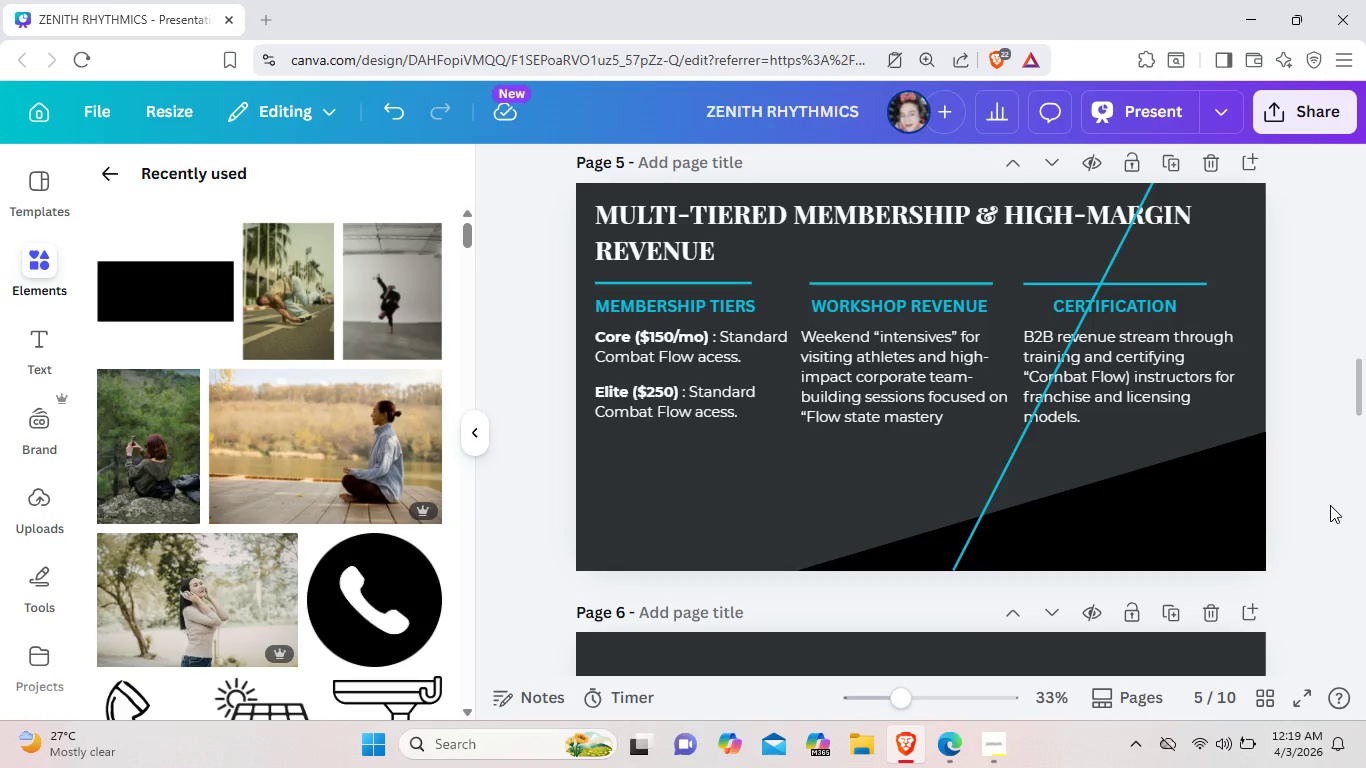 
left_click([43, 340])
 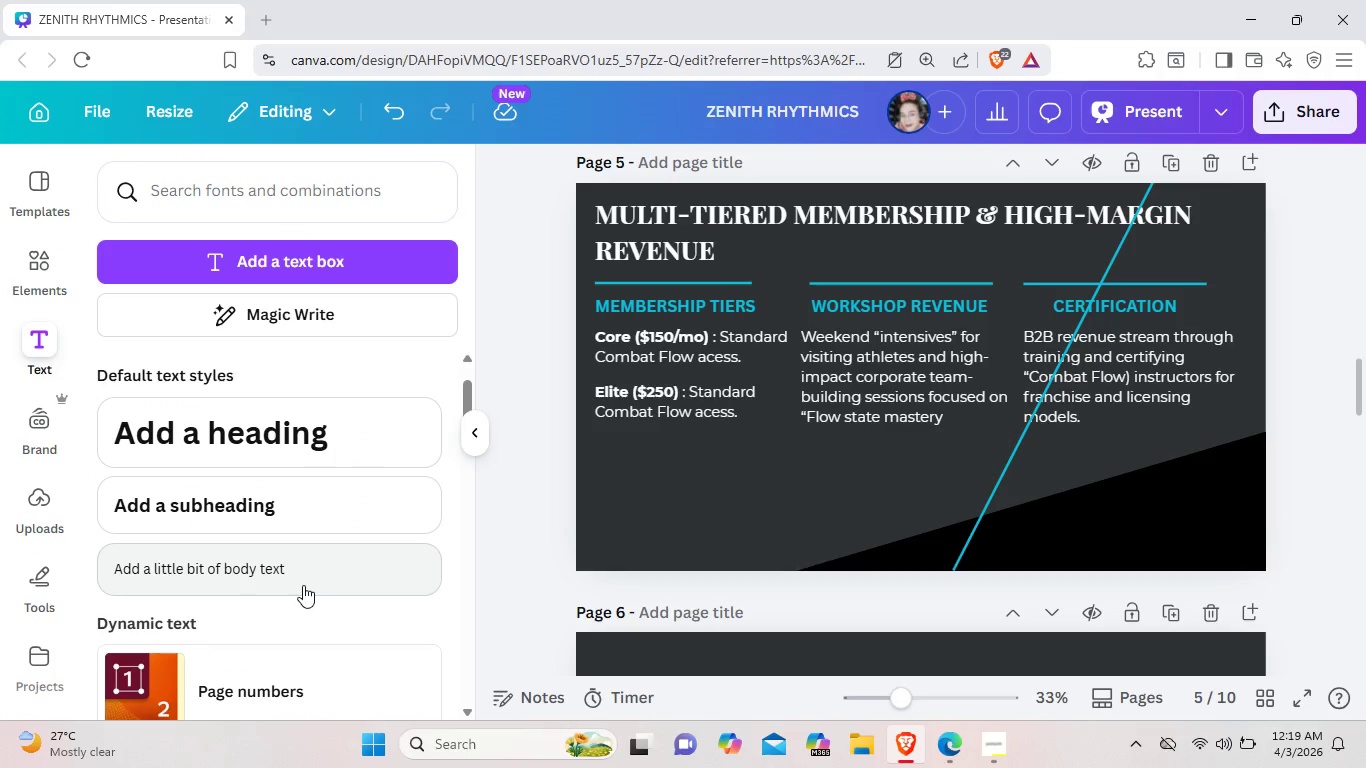 
left_click([311, 576])
 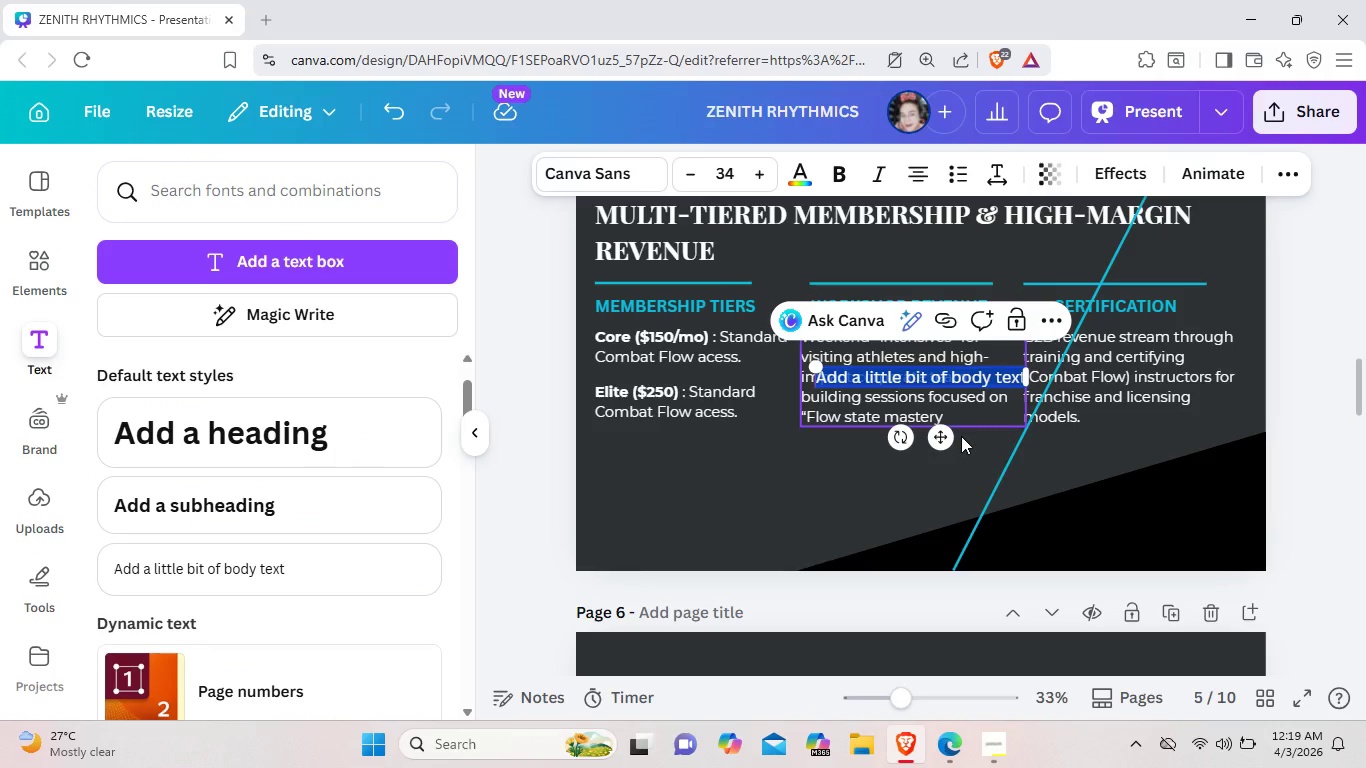 
left_click_drag(start_coordinate=[940, 445], to_coordinate=[790, 572])
 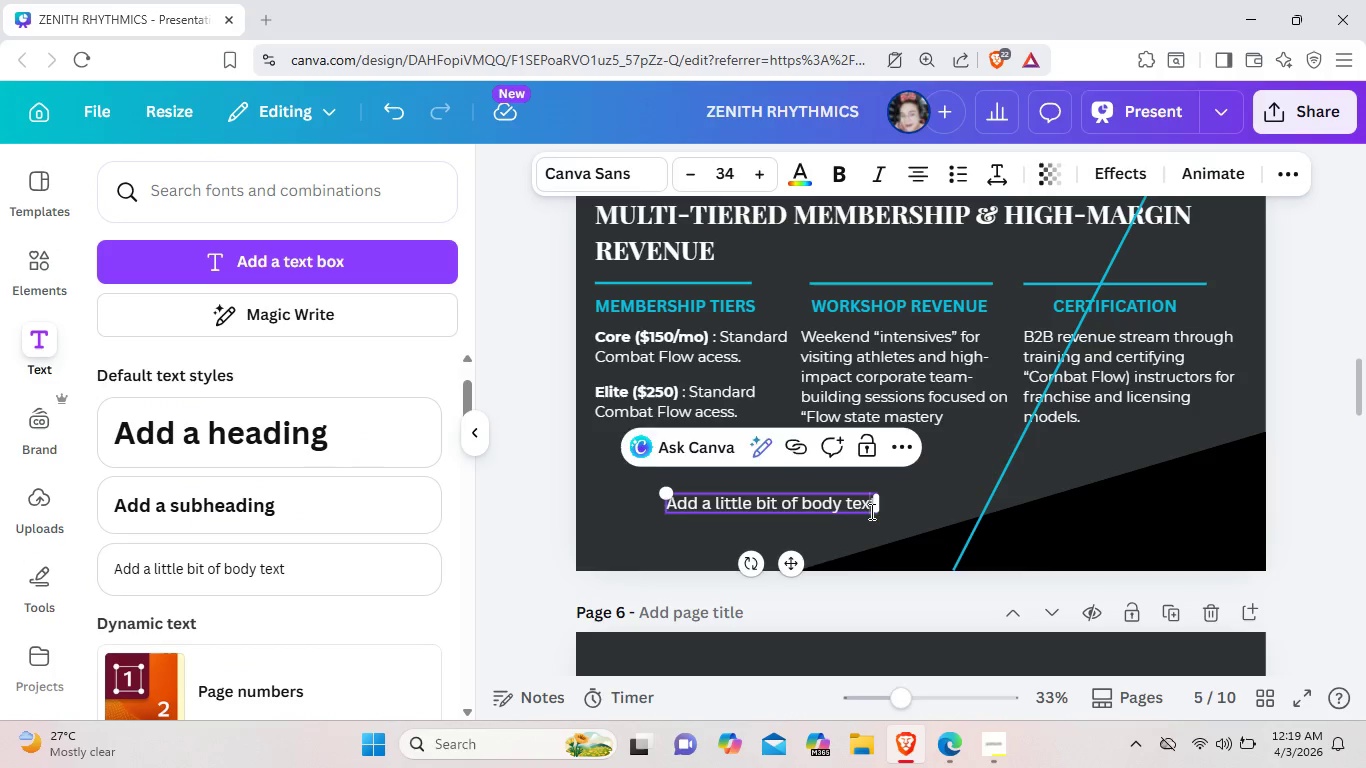 
left_click([870, 511])
 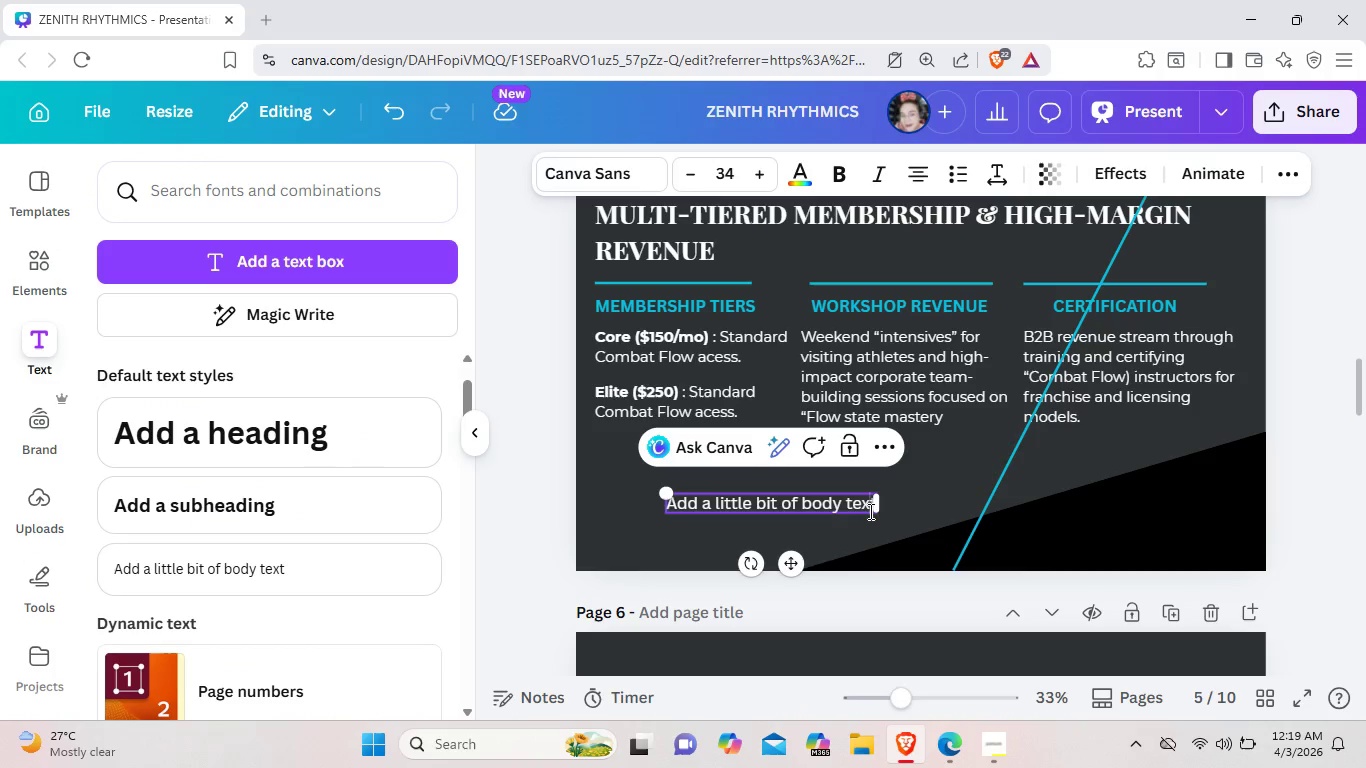 
key(ArrowRight)
 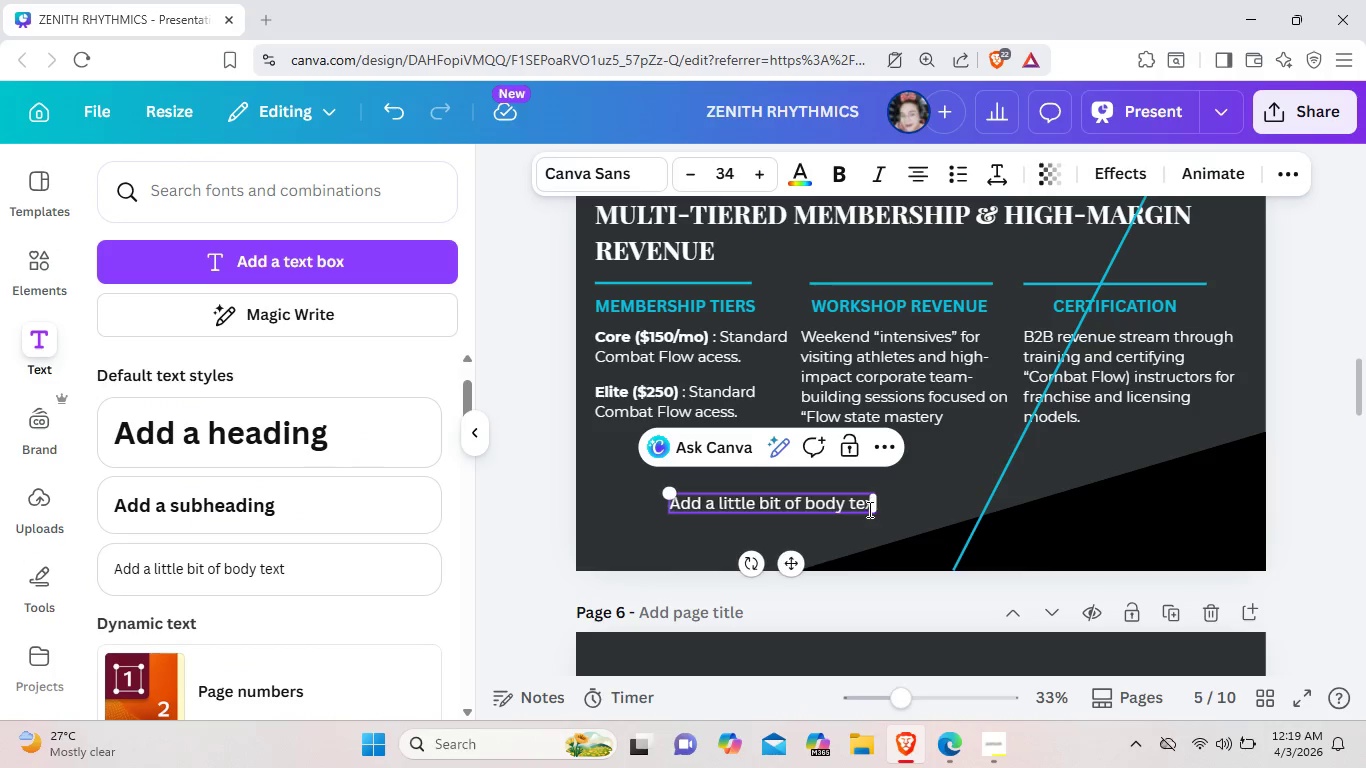 
key(Backspace)
key(Backspace)
key(Backspace)
key(Backspace)
key(Backspace)
key(Backspace)
key(Backspace)
key(Backspace)
key(Backspace)
key(Backspace)
key(Backspace)
key(Backspace)
key(Backspace)
key(Backspace)
key(Backspace)
key(Backspace)
key(Backspace)
key(Backspace)
key(Backspace)
key(Backspace)
key(Backspace)
key(Backspace)
key(Backspace)
key(Backspace)
key(Backspace)
key(Backspace)
key(Backspace)
key(Backspace)
key(Backspace)
type(85% RETENTION )
 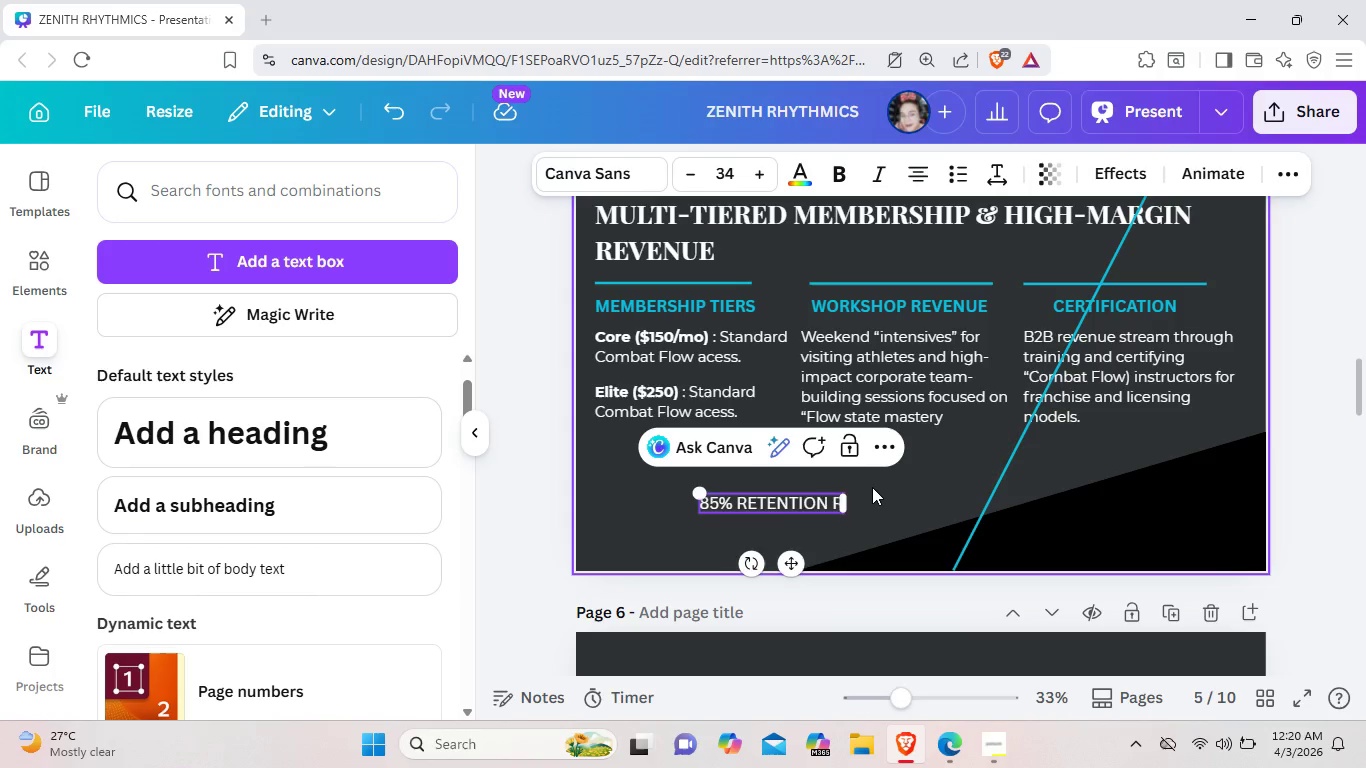 
type(RATE DRIVEN BY COMMUNITY-FIRST )
 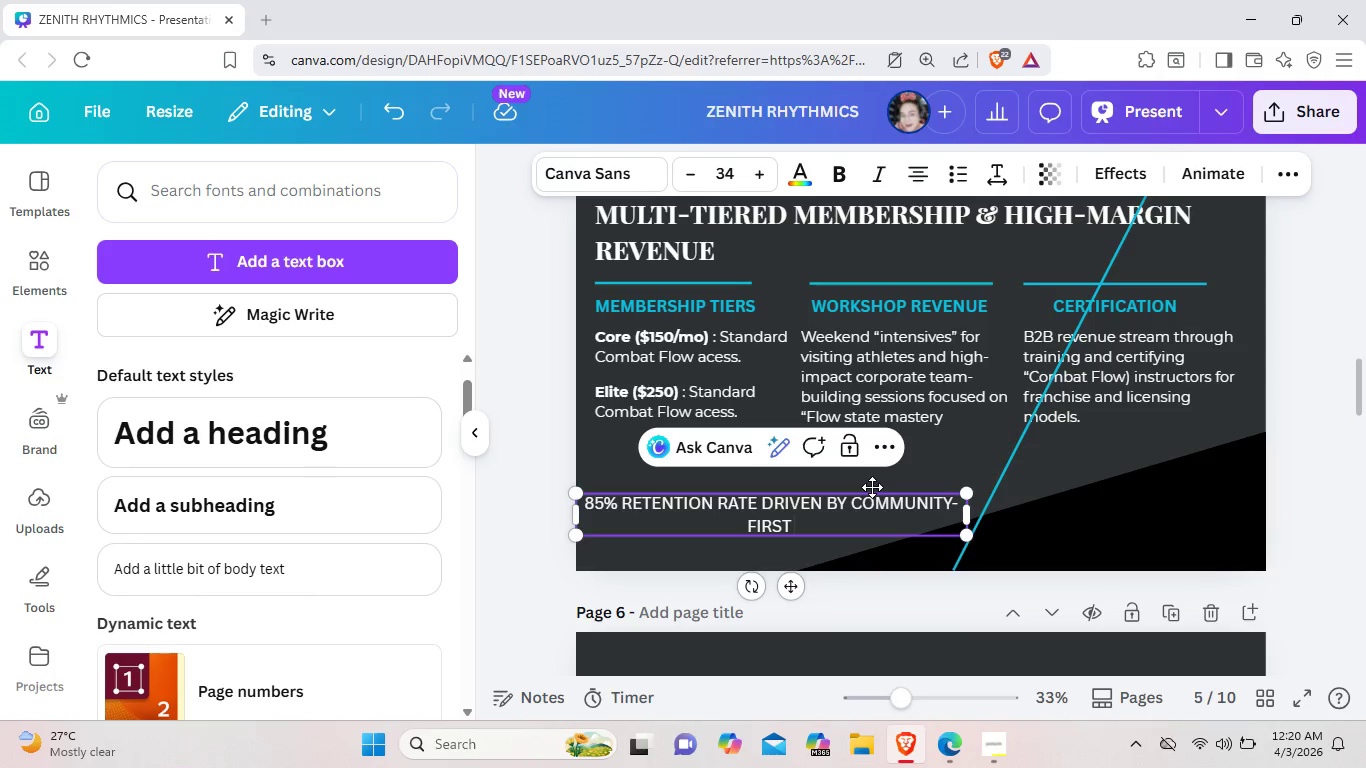 
type(CULTURE)
 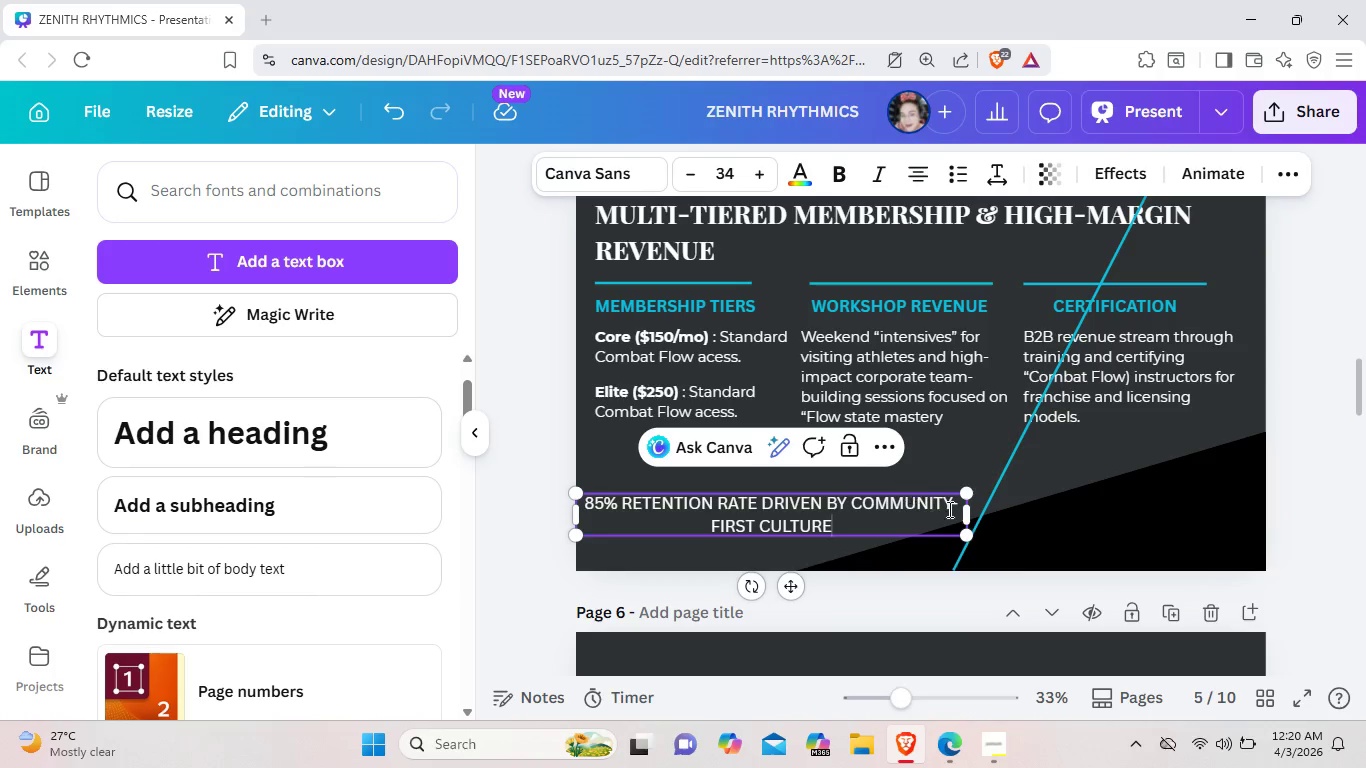 
left_click_drag(start_coordinate=[967, 513], to_coordinate=[1183, 483])
 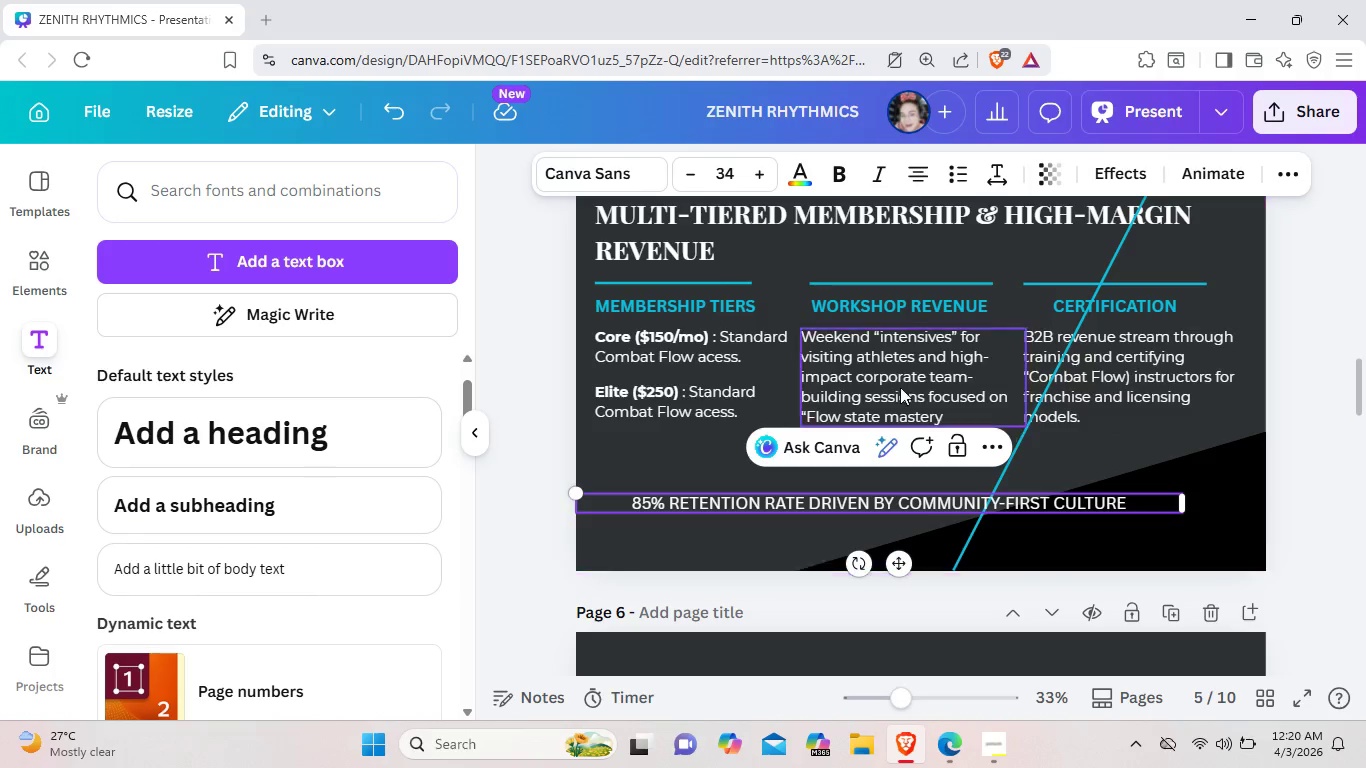 
left_click([625, 180])
 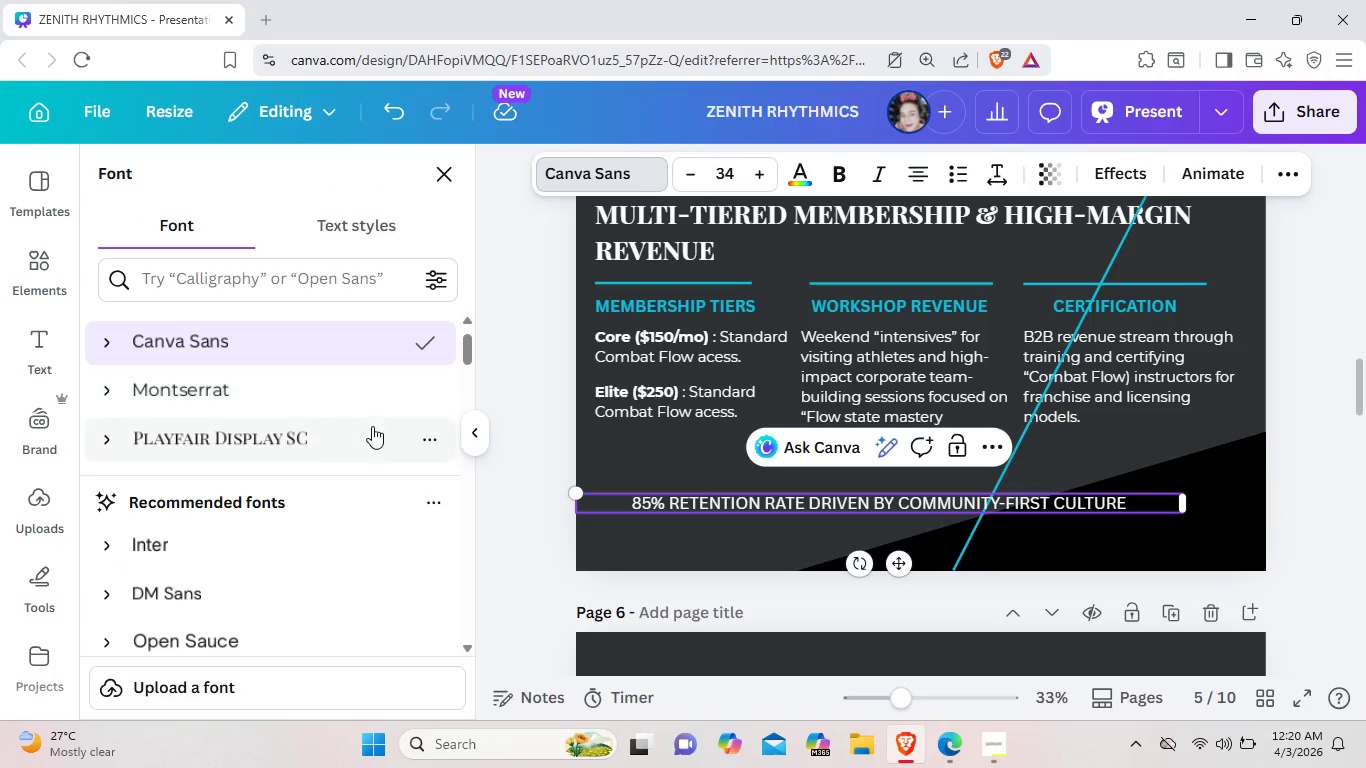 
left_click([367, 432])
 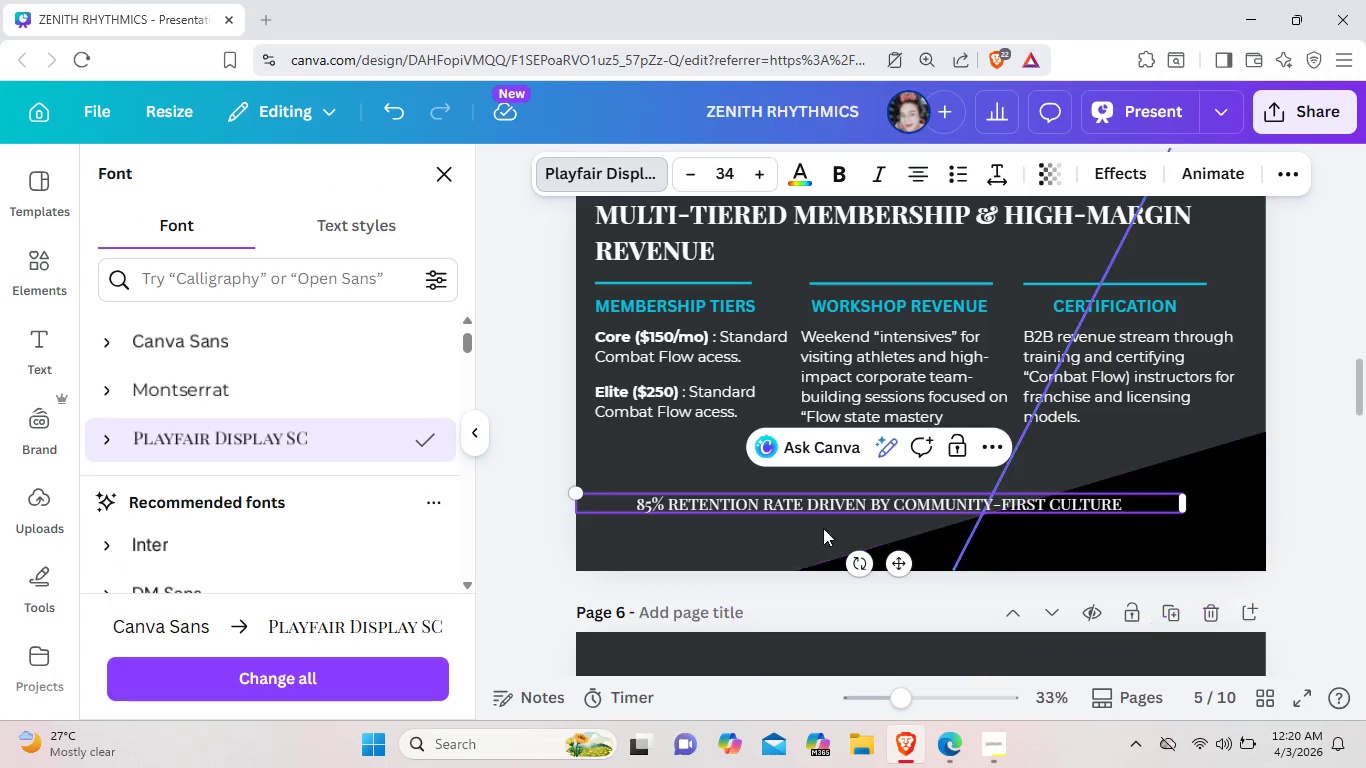 
left_click([770, 534])
 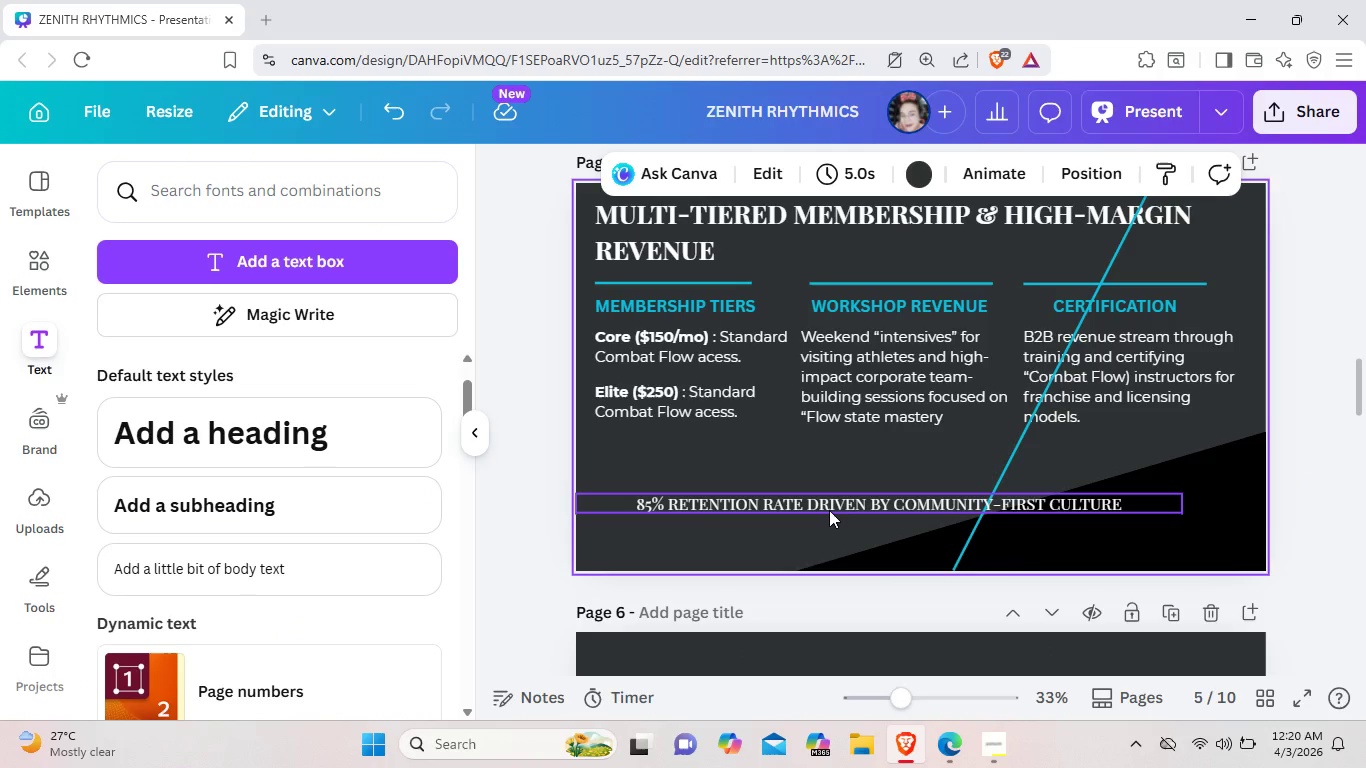 
left_click([829, 510])
 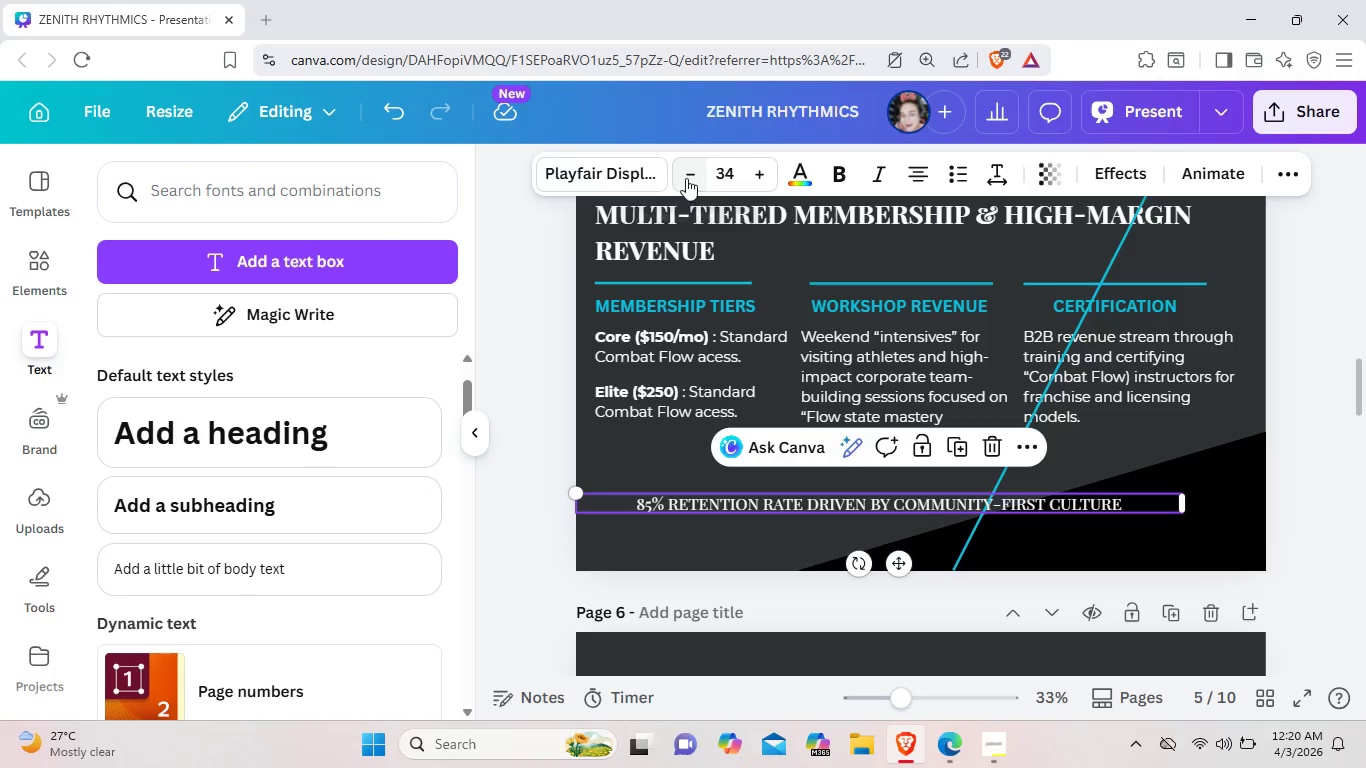 
left_click([686, 178])
 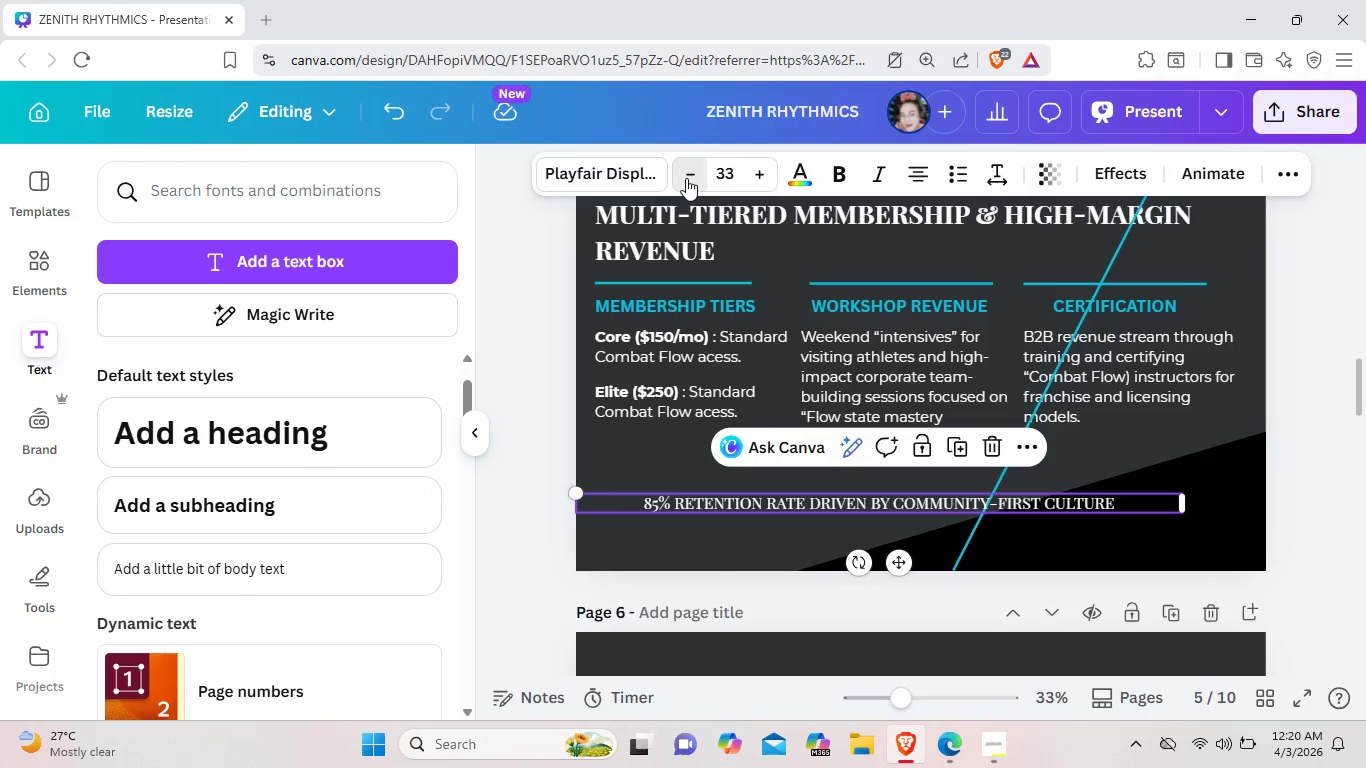 
left_click([686, 178])
 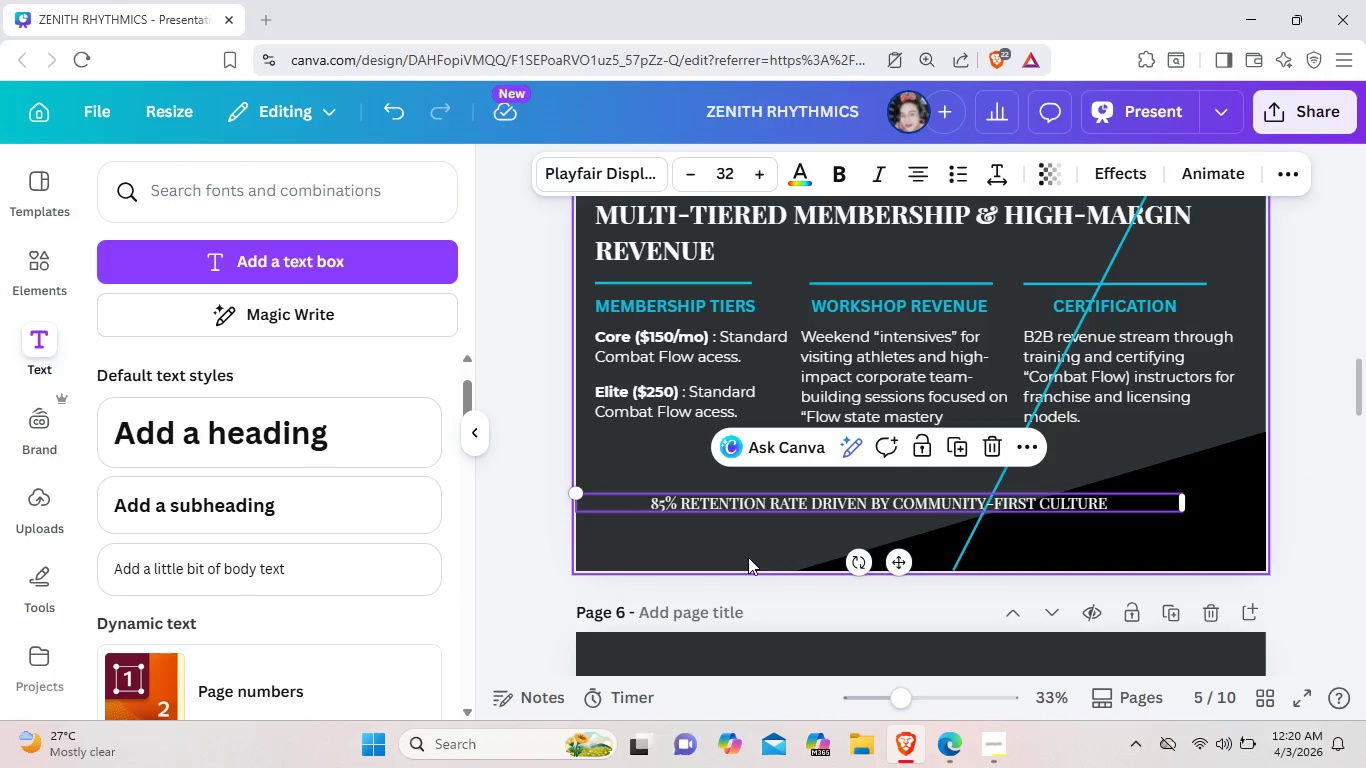 
left_click([747, 550])
 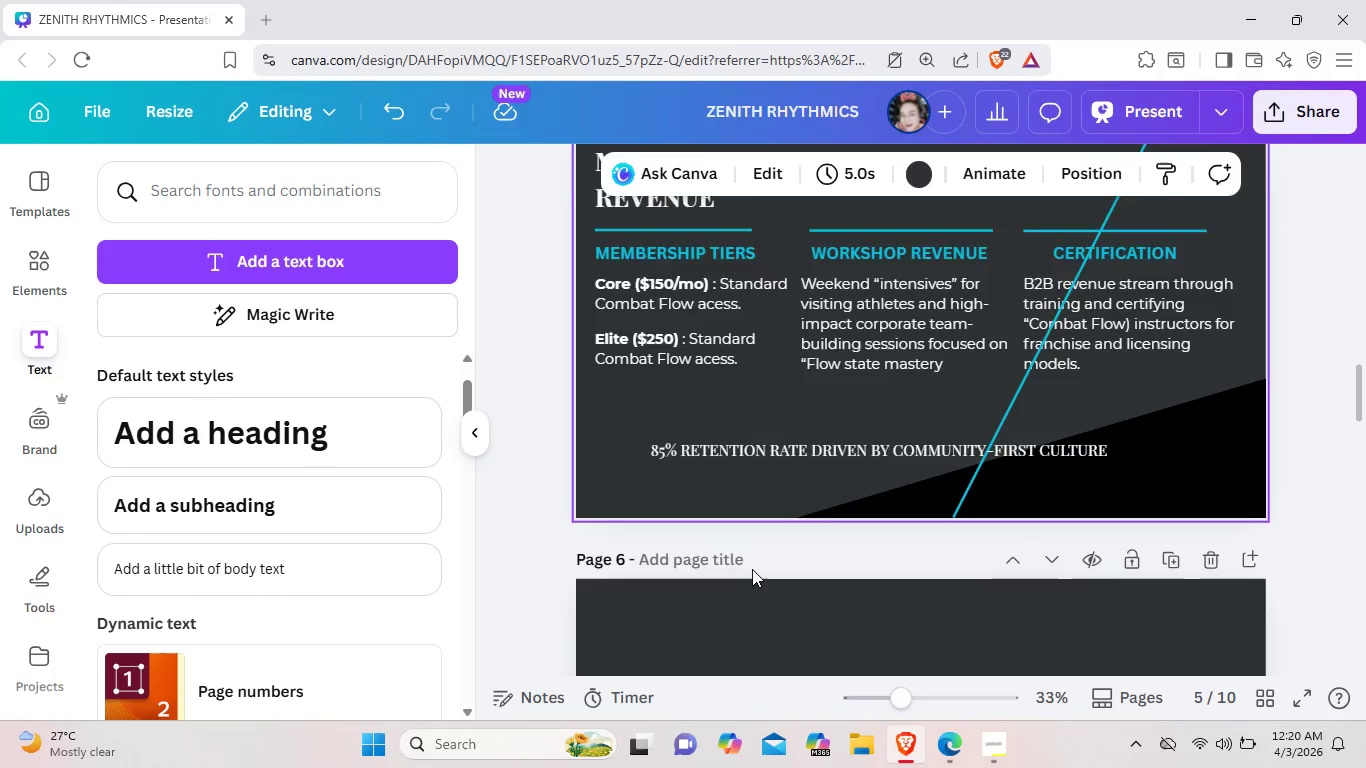 
scroll: coordinate [750, 565], scroll_direction: down, amount: 2.0
 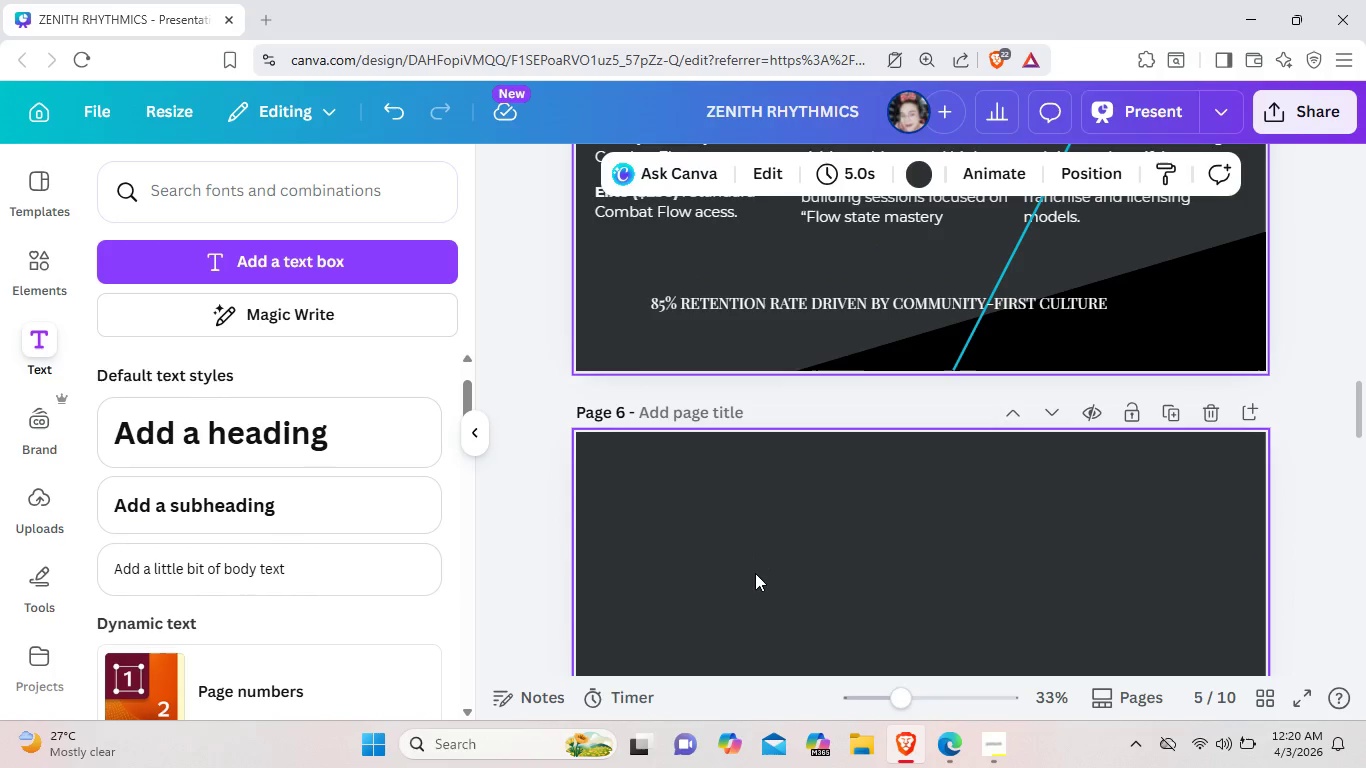 
scroll: coordinate [755, 573], scroll_direction: up, amount: 3.0
 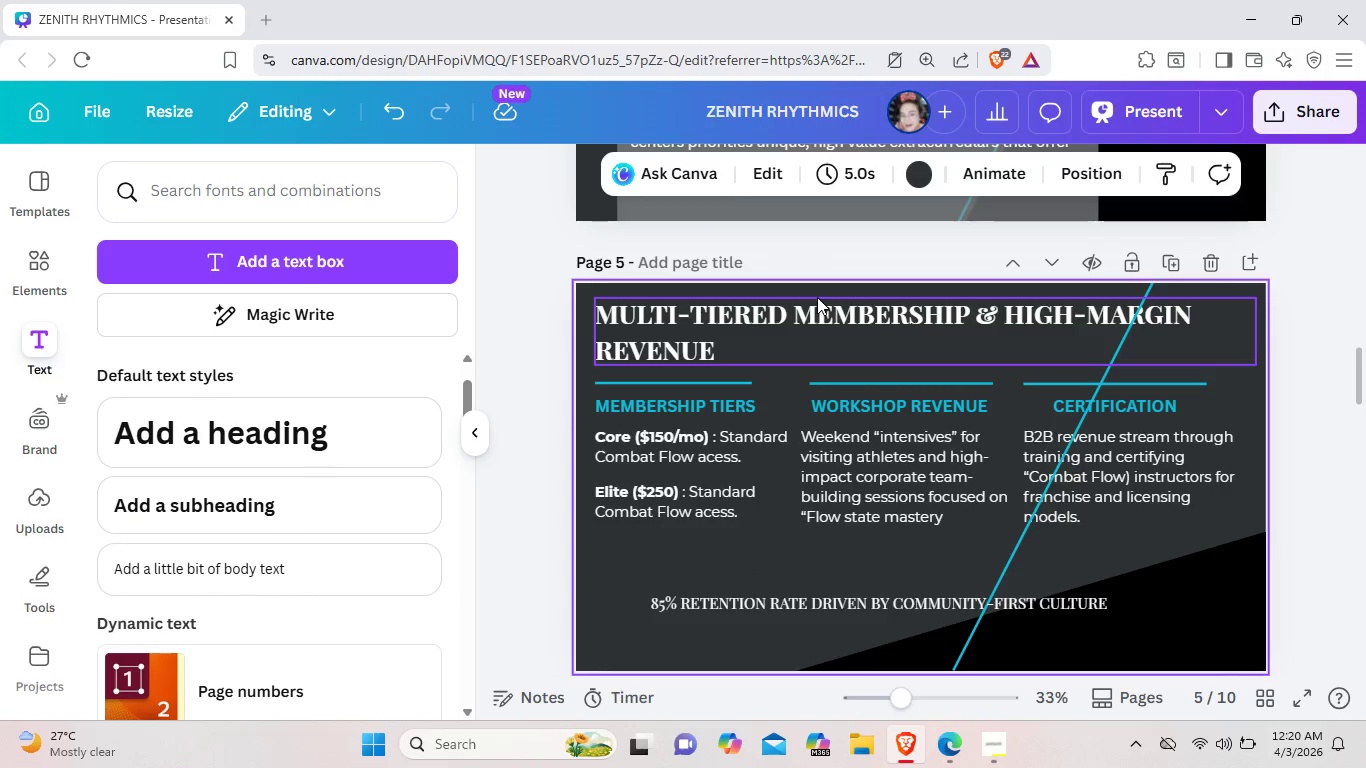 
left_click([817, 297])
 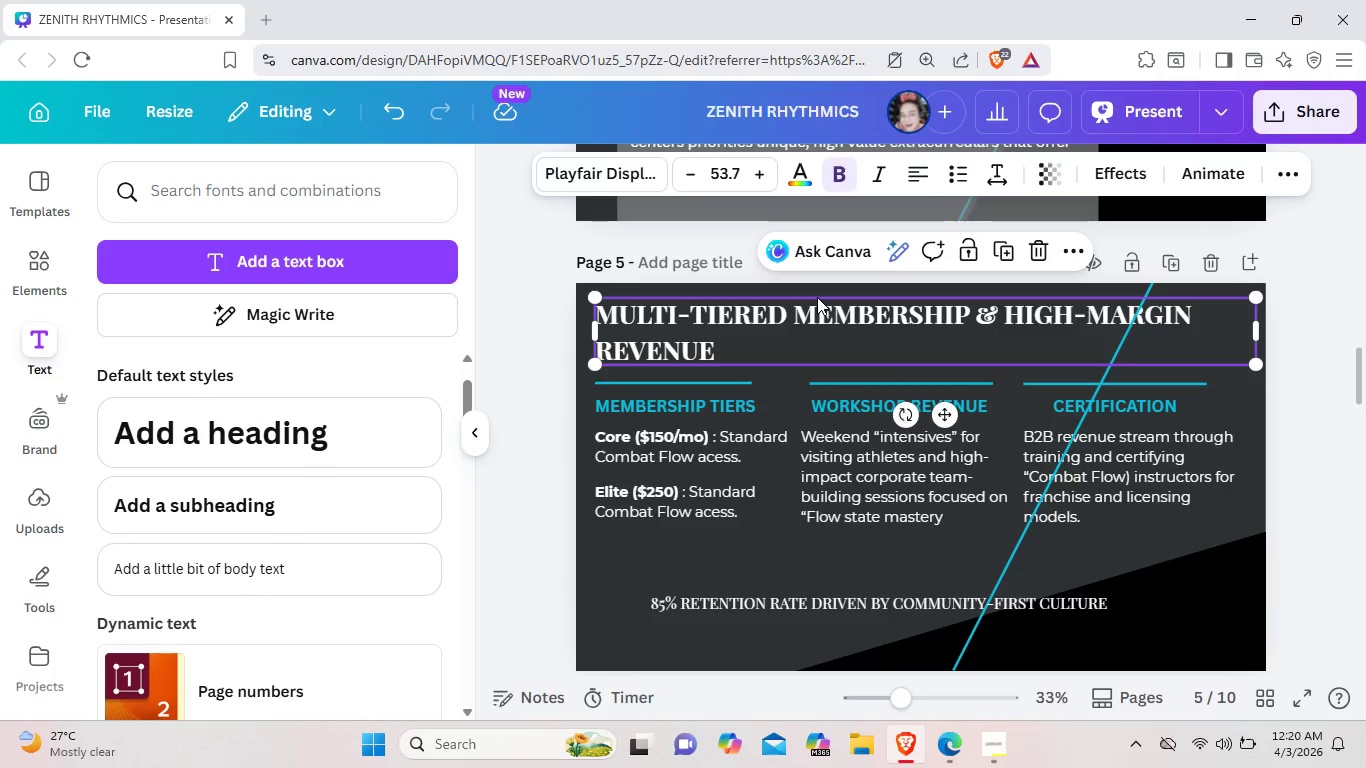 
key(Control+C)
 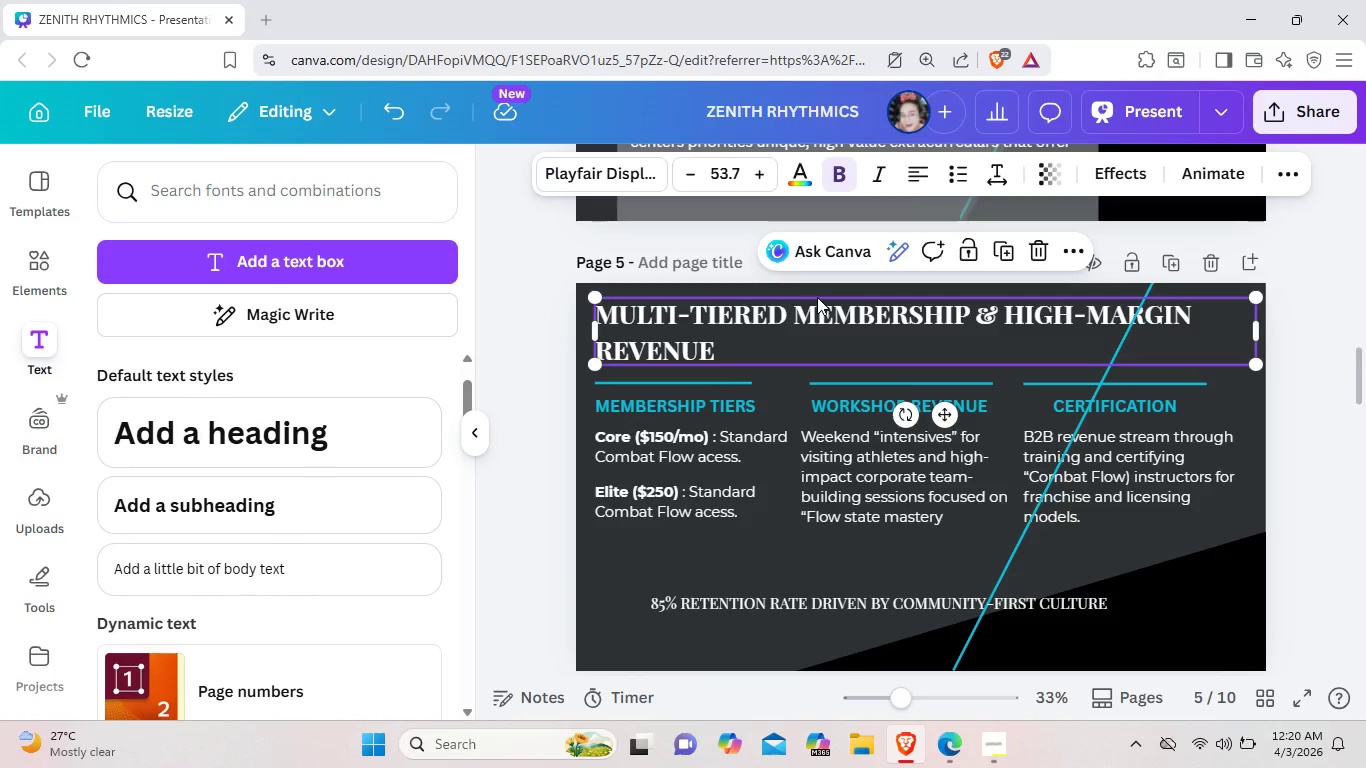 
scroll: coordinate [805, 303], scroll_direction: down, amount: 4.0
 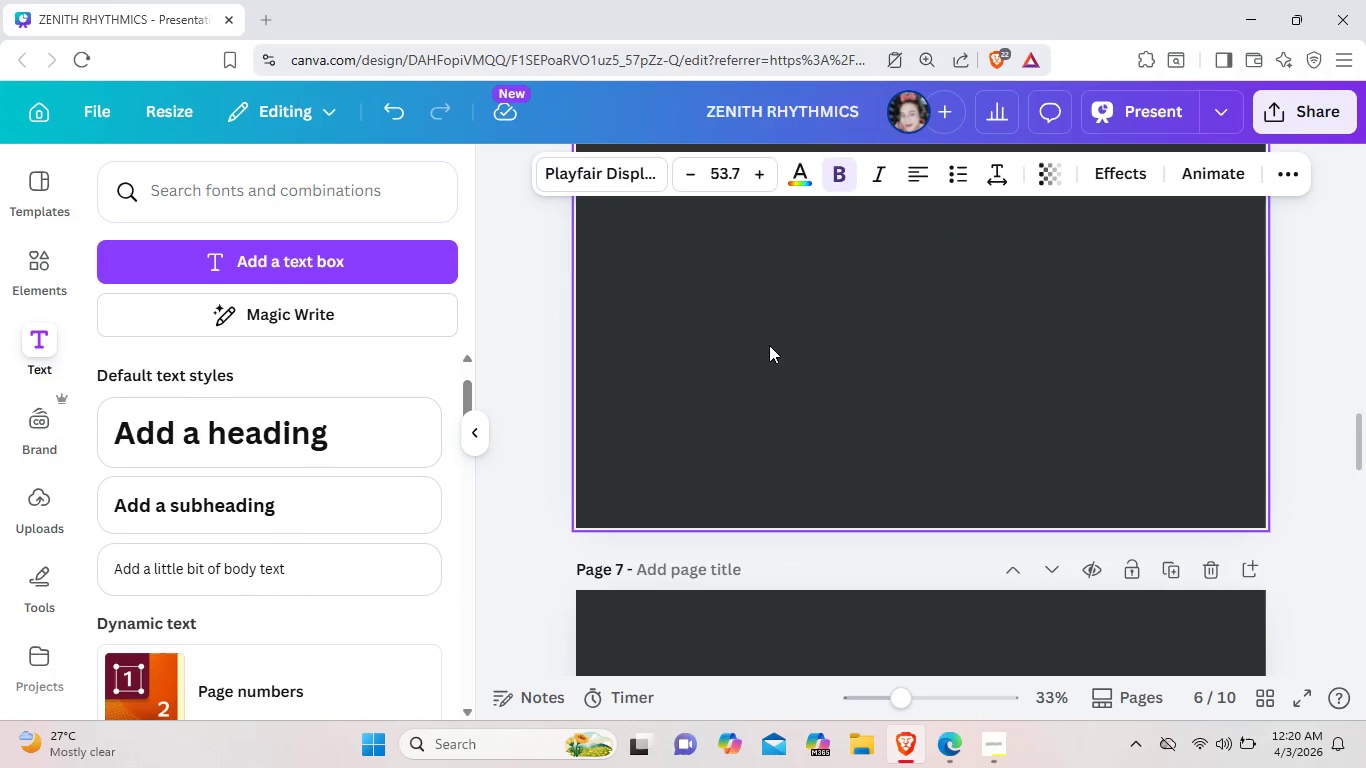 
scroll: coordinate [769, 346], scroll_direction: up, amount: 1.0
 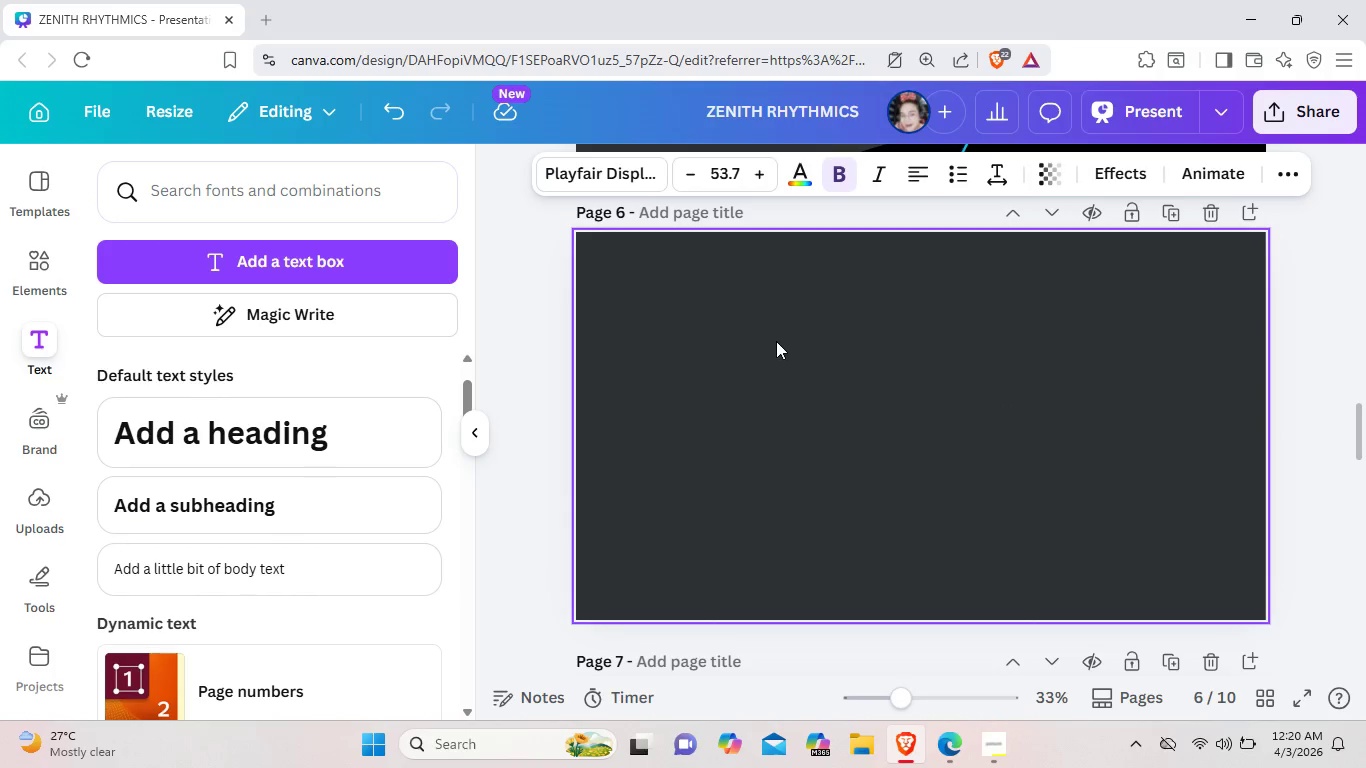 
key(Control+V)
 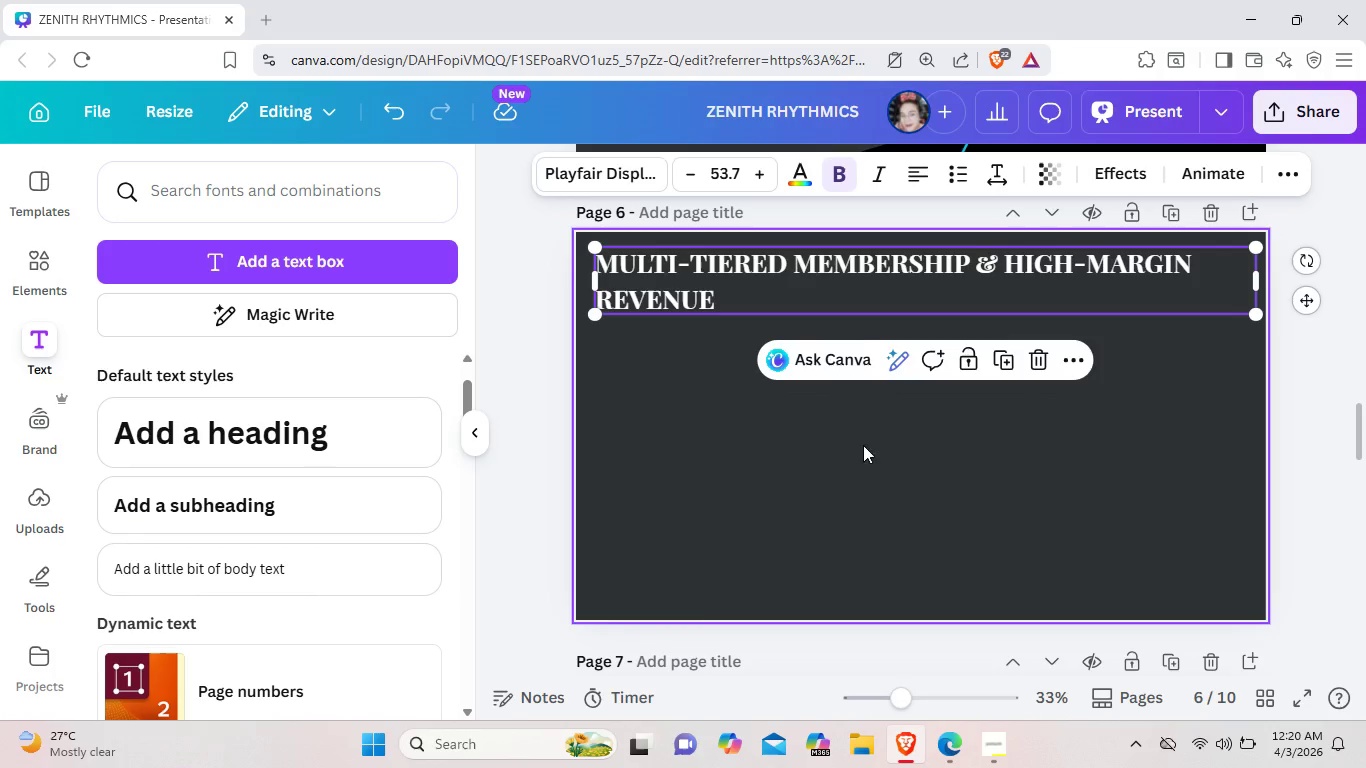 
left_click([759, 294])
 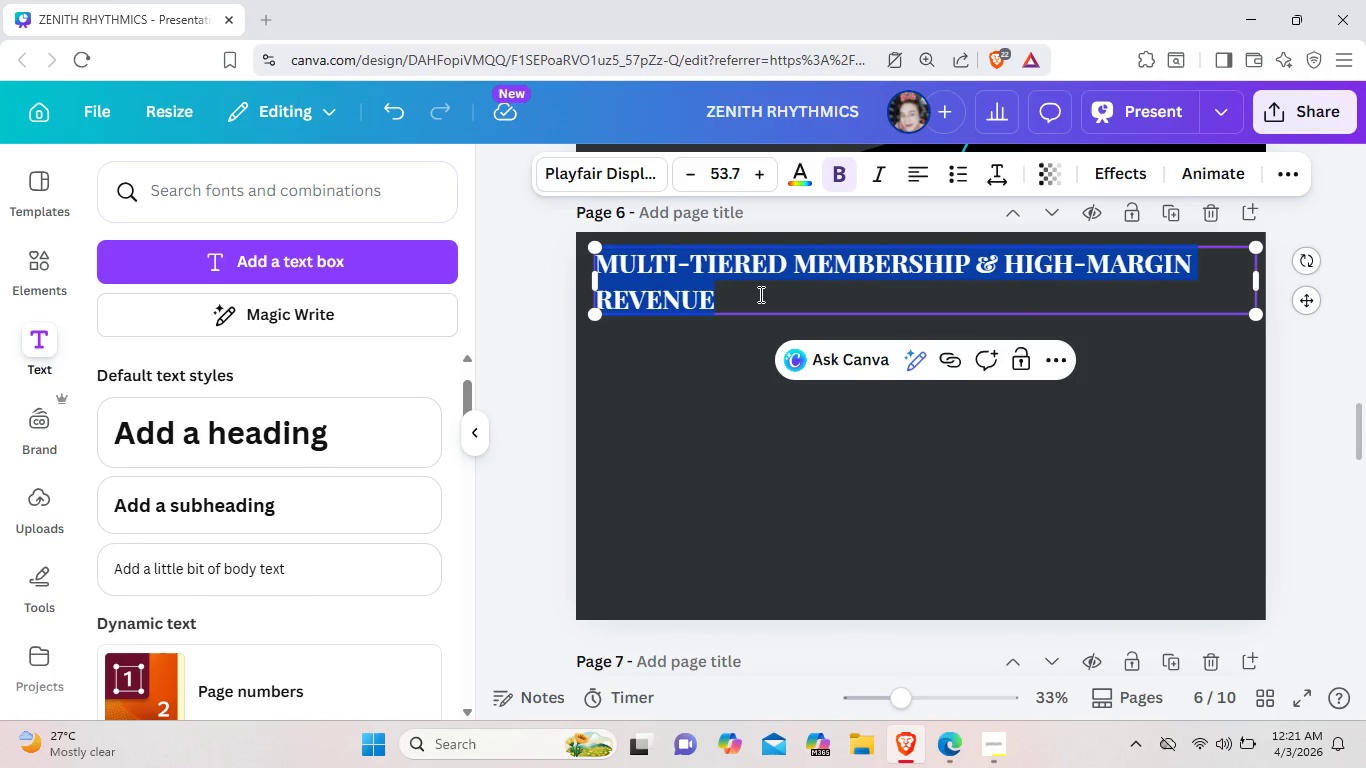 
key(Backspace)
type(24)
 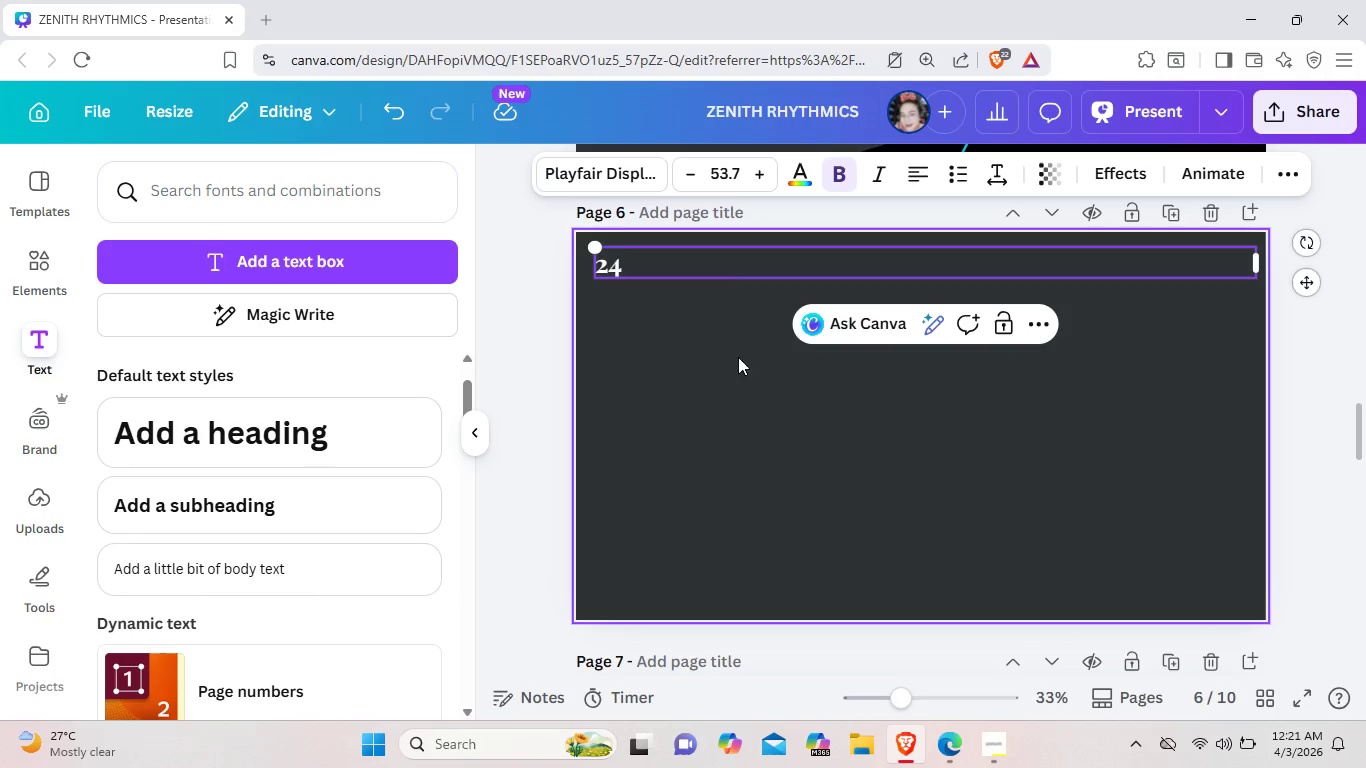 
type(-month roadmap for regional )
 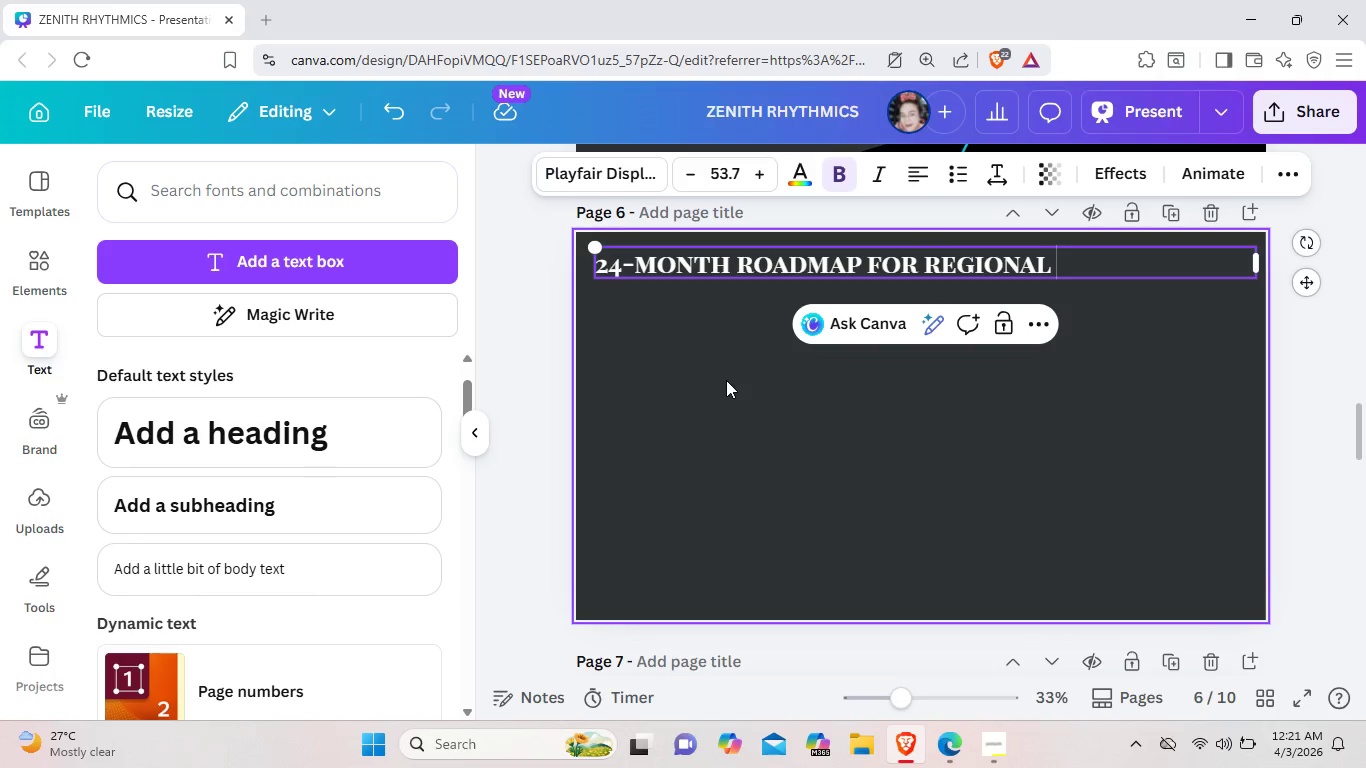 
type(dominance)
 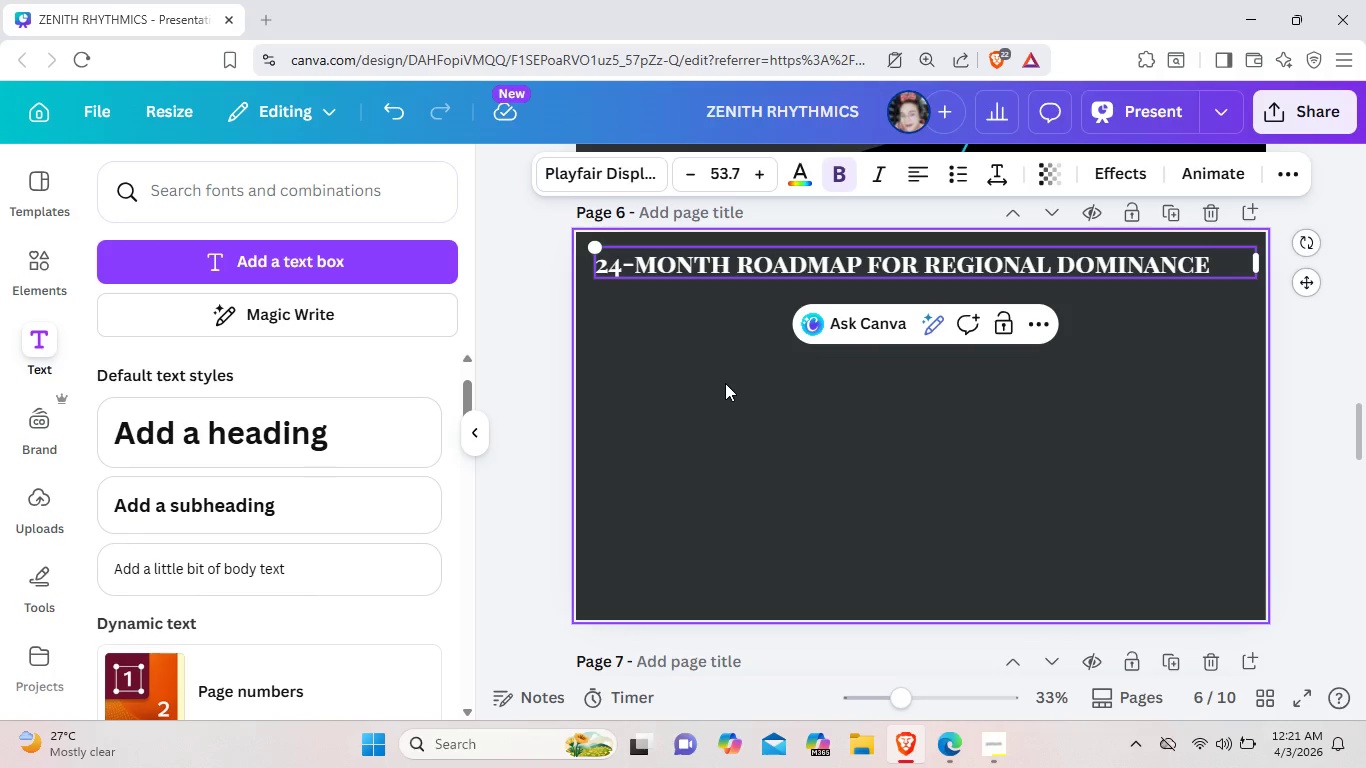 
left_click([725, 383])
 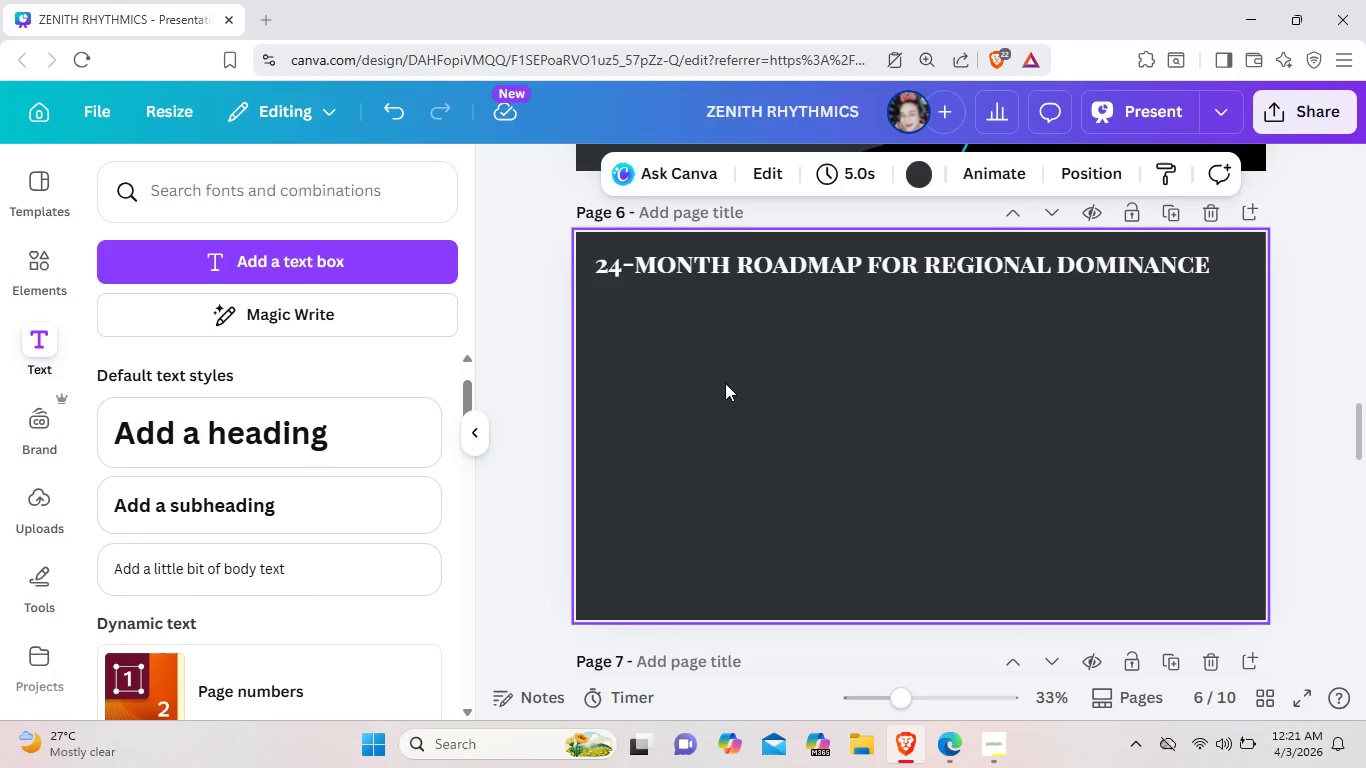 
scroll: coordinate [725, 383], scroll_direction: up, amount: 4.0
 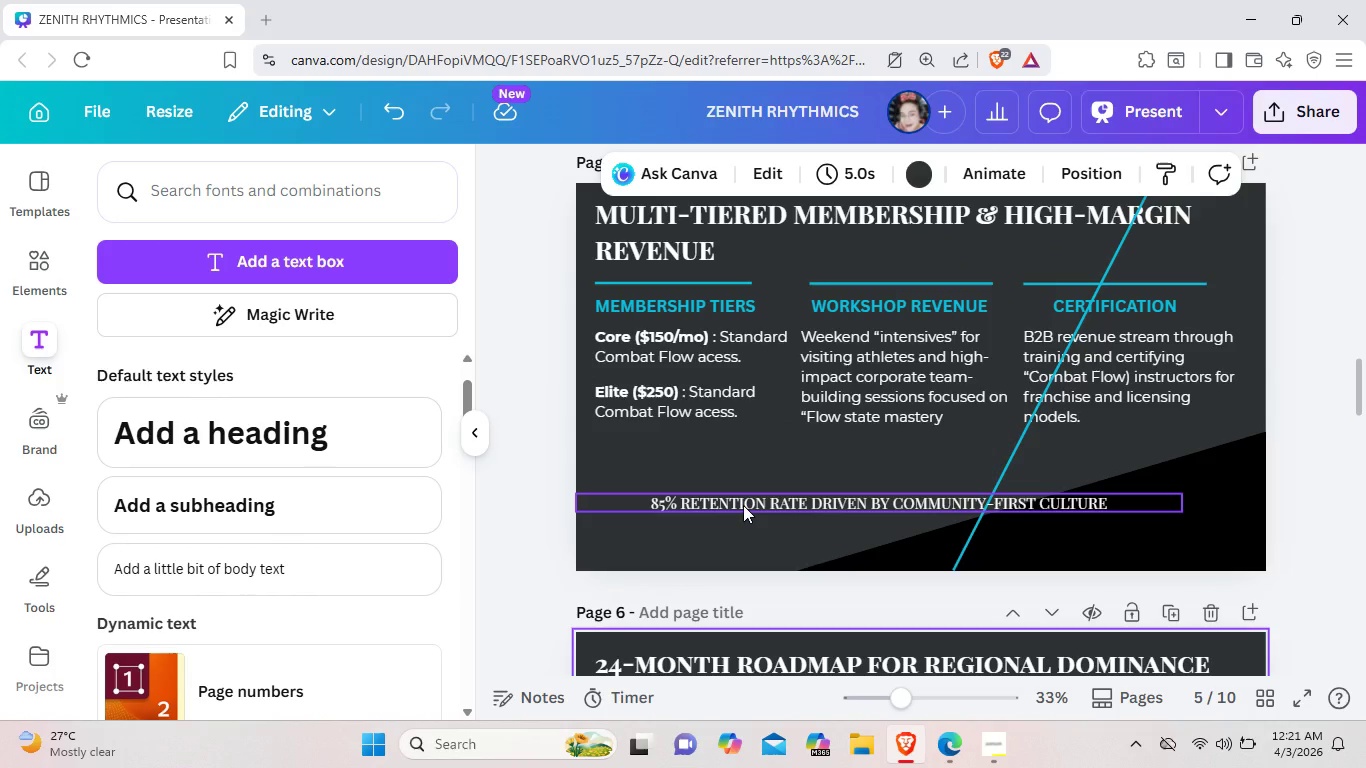 
left_click([743, 505])
 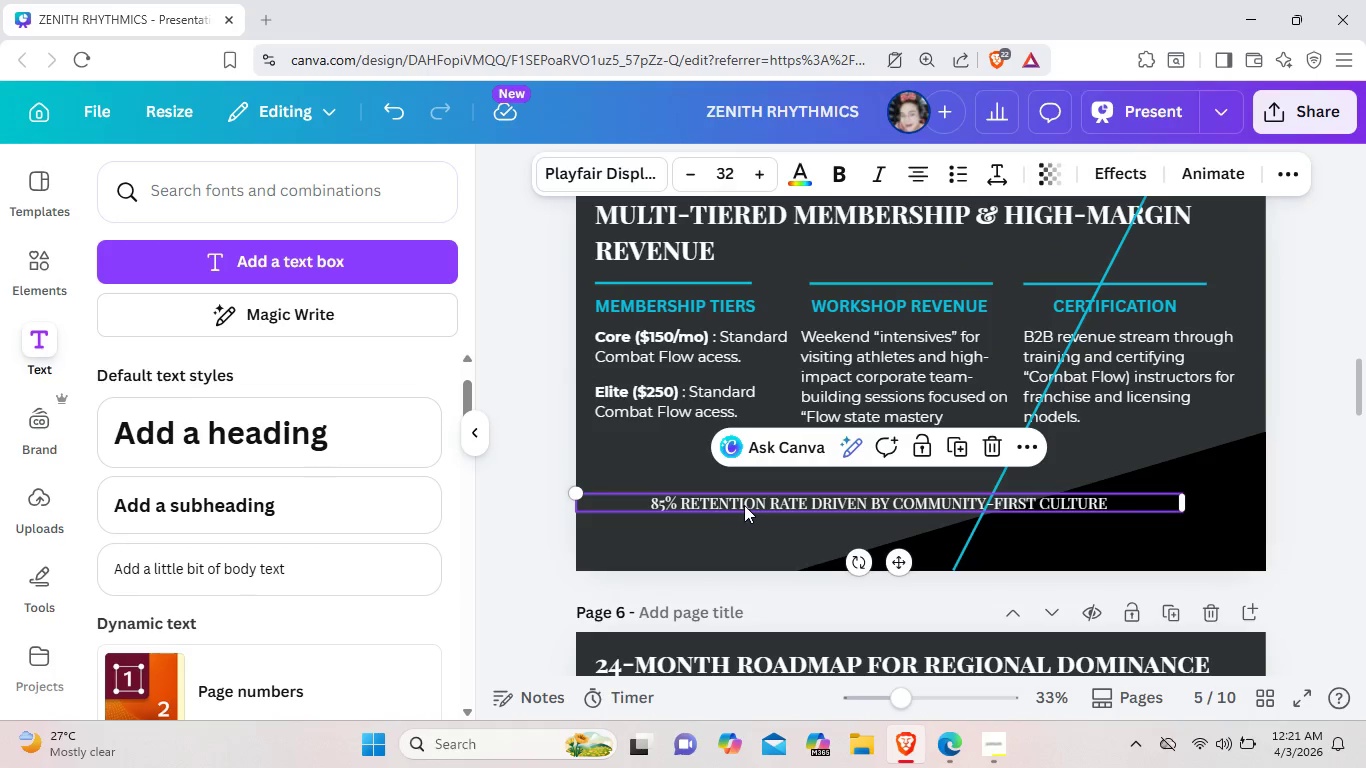 
key(Control+C)
 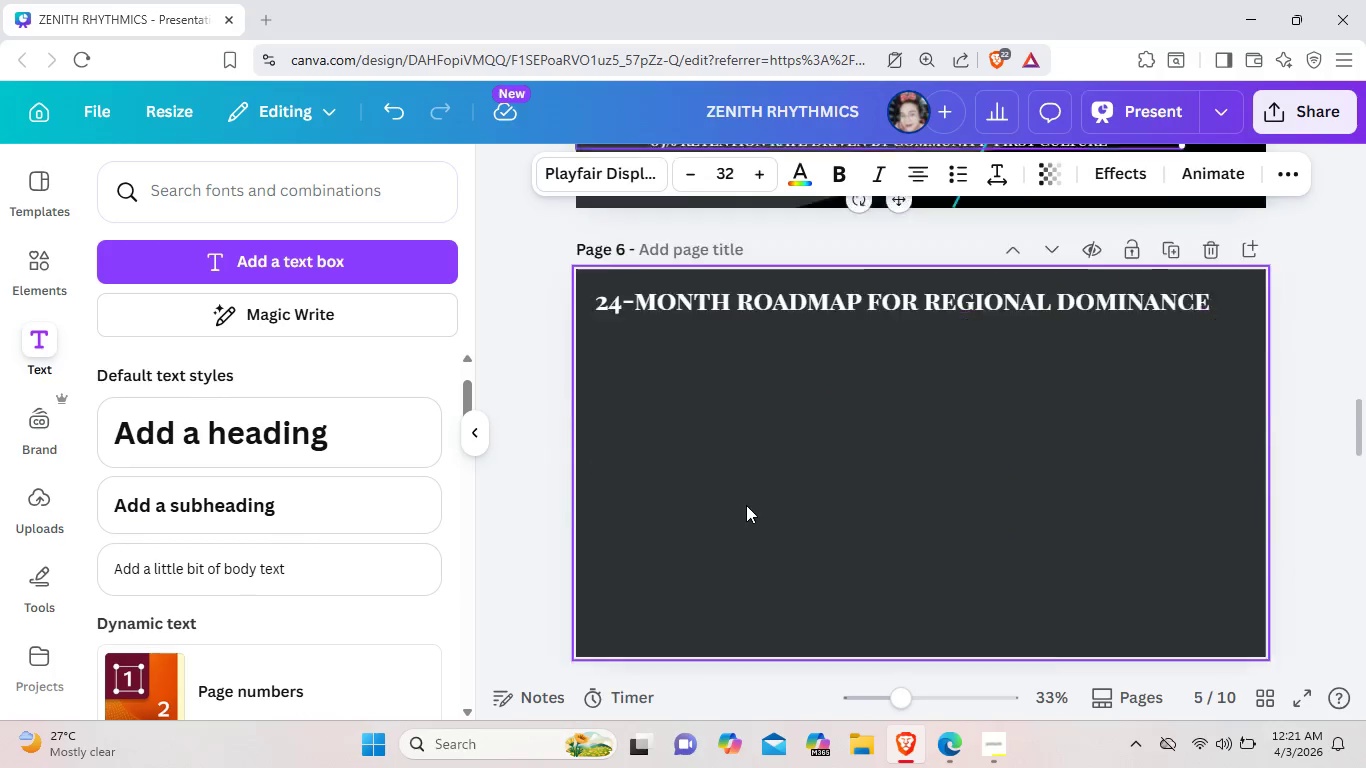 
scroll: coordinate [746, 505], scroll_direction: down, amount: 2.0
 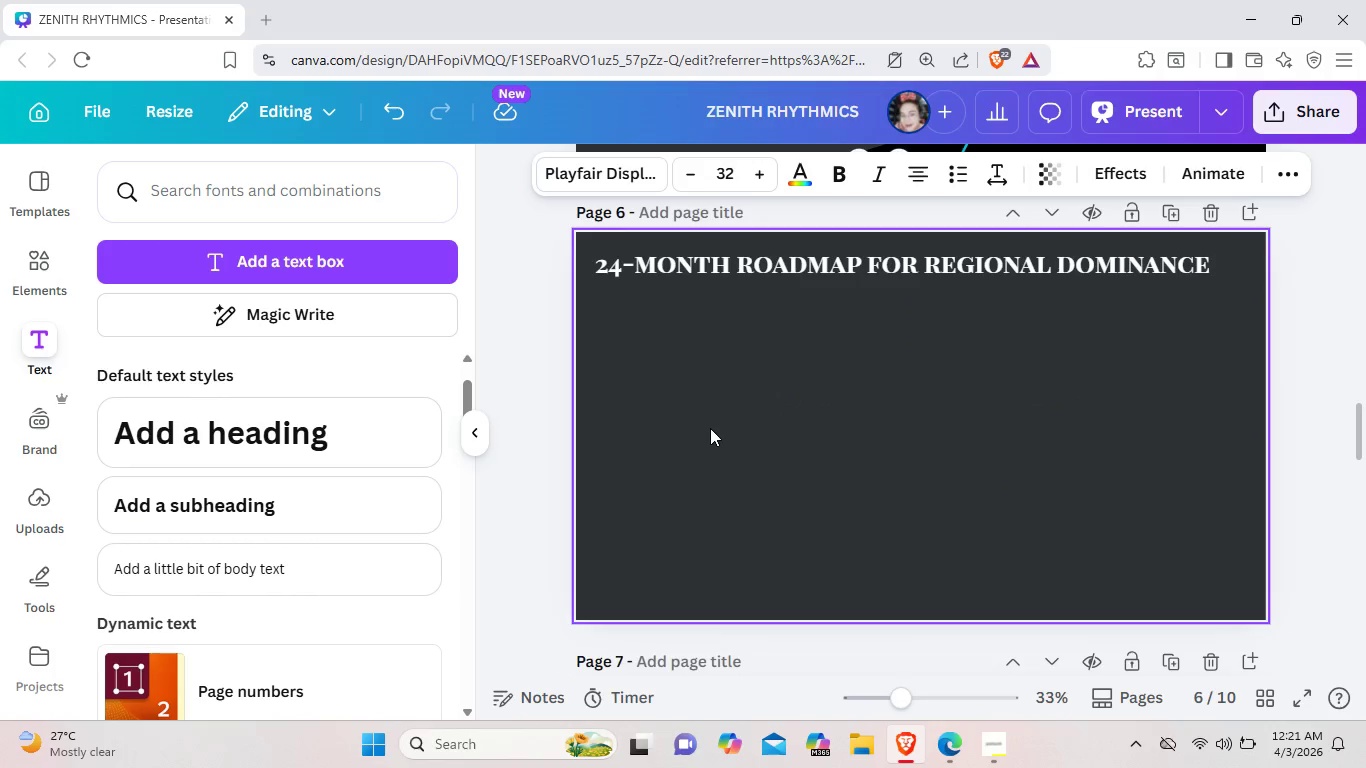 
left_click([710, 428])
 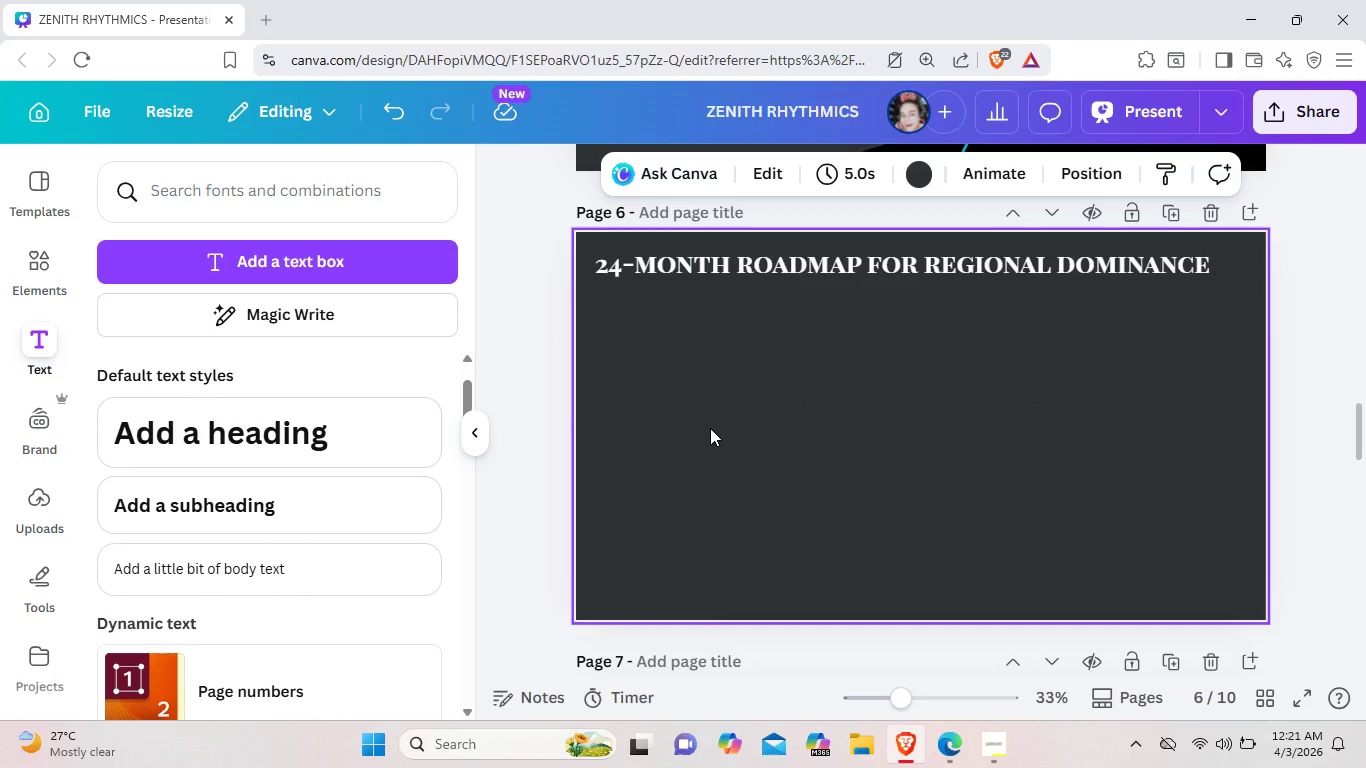 
key(Control+V)
 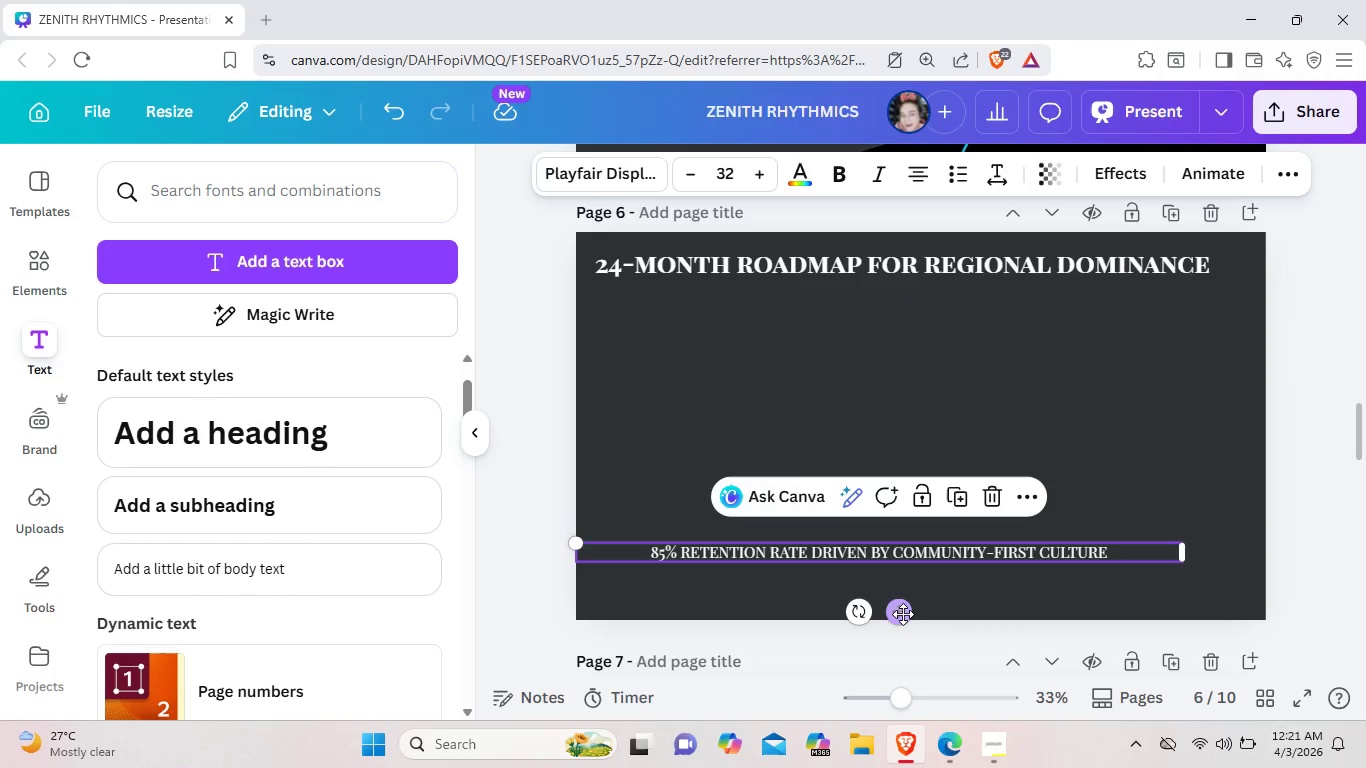 
left_click_drag(start_coordinate=[901, 614], to_coordinate=[875, 379])
 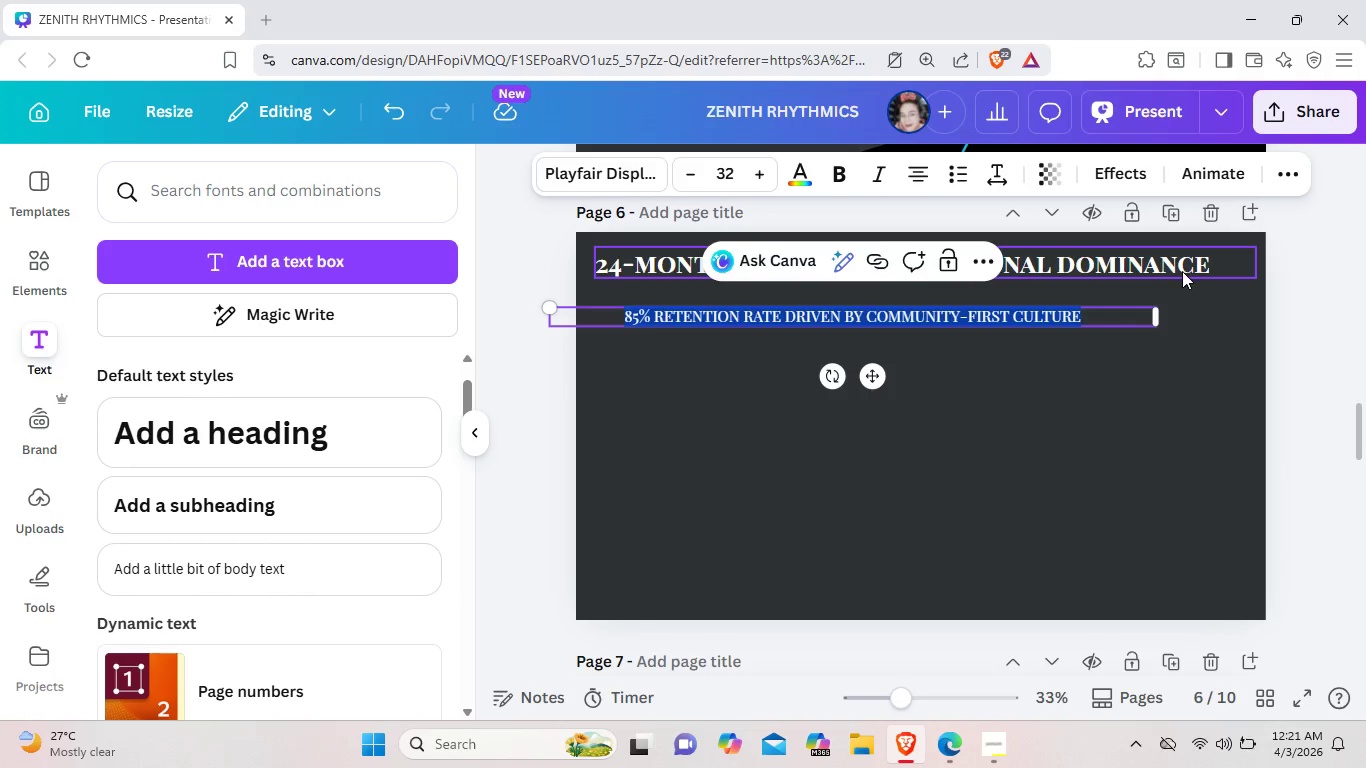 
key(Backspace)
 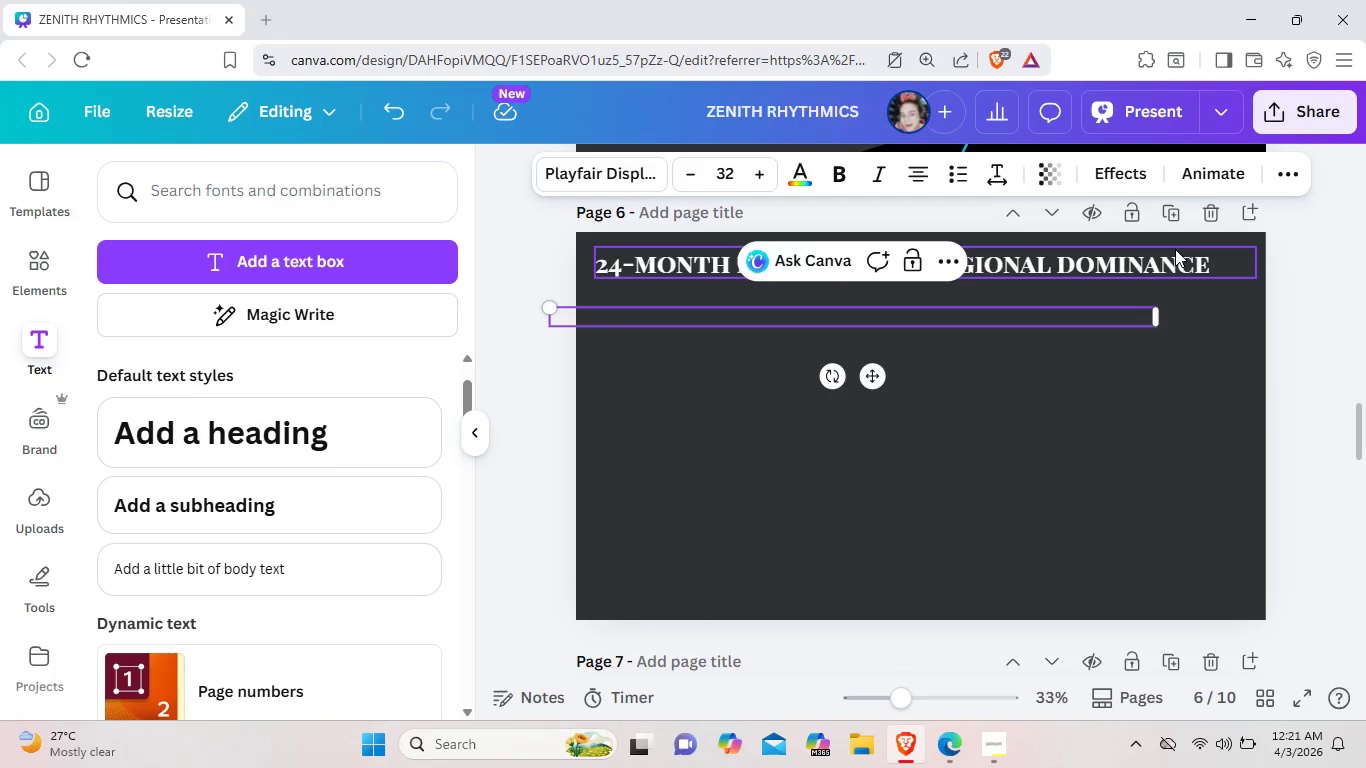 
type(stra)
 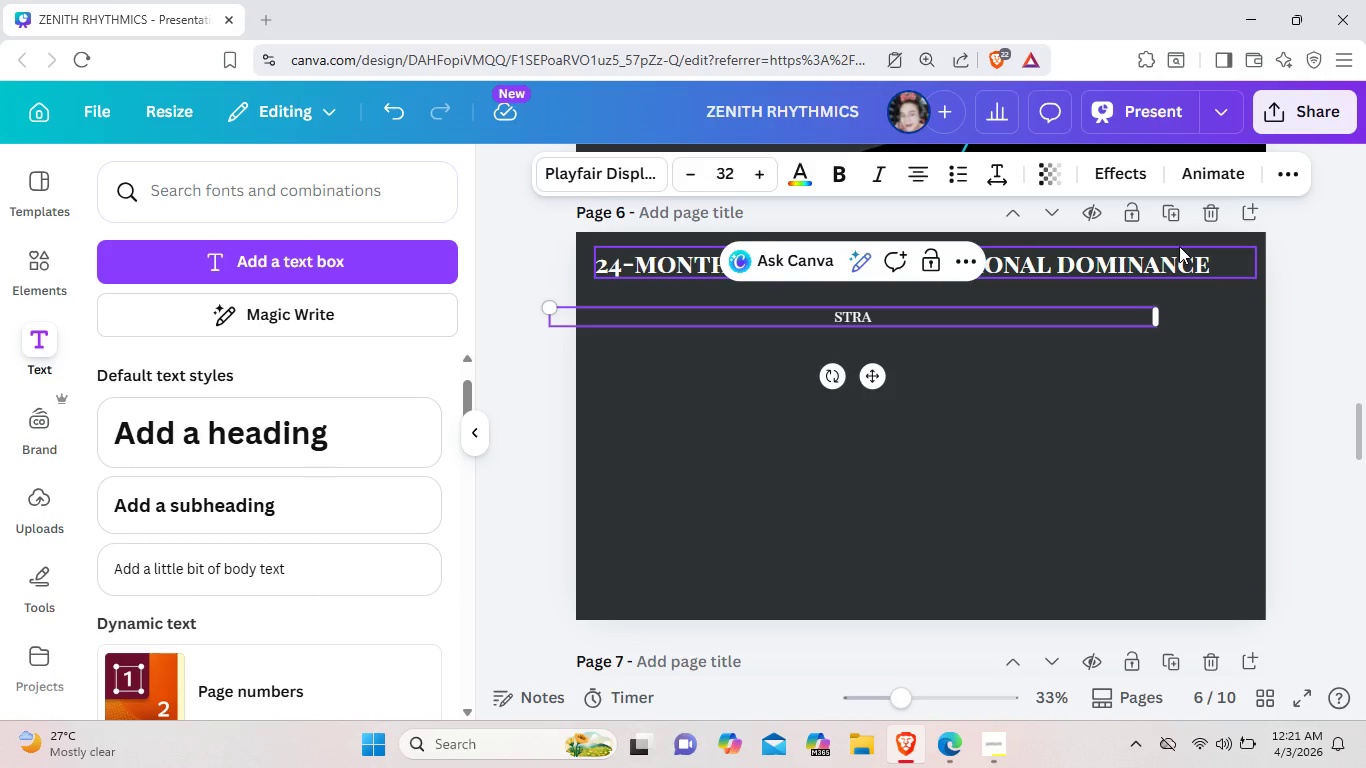 
type(te)
 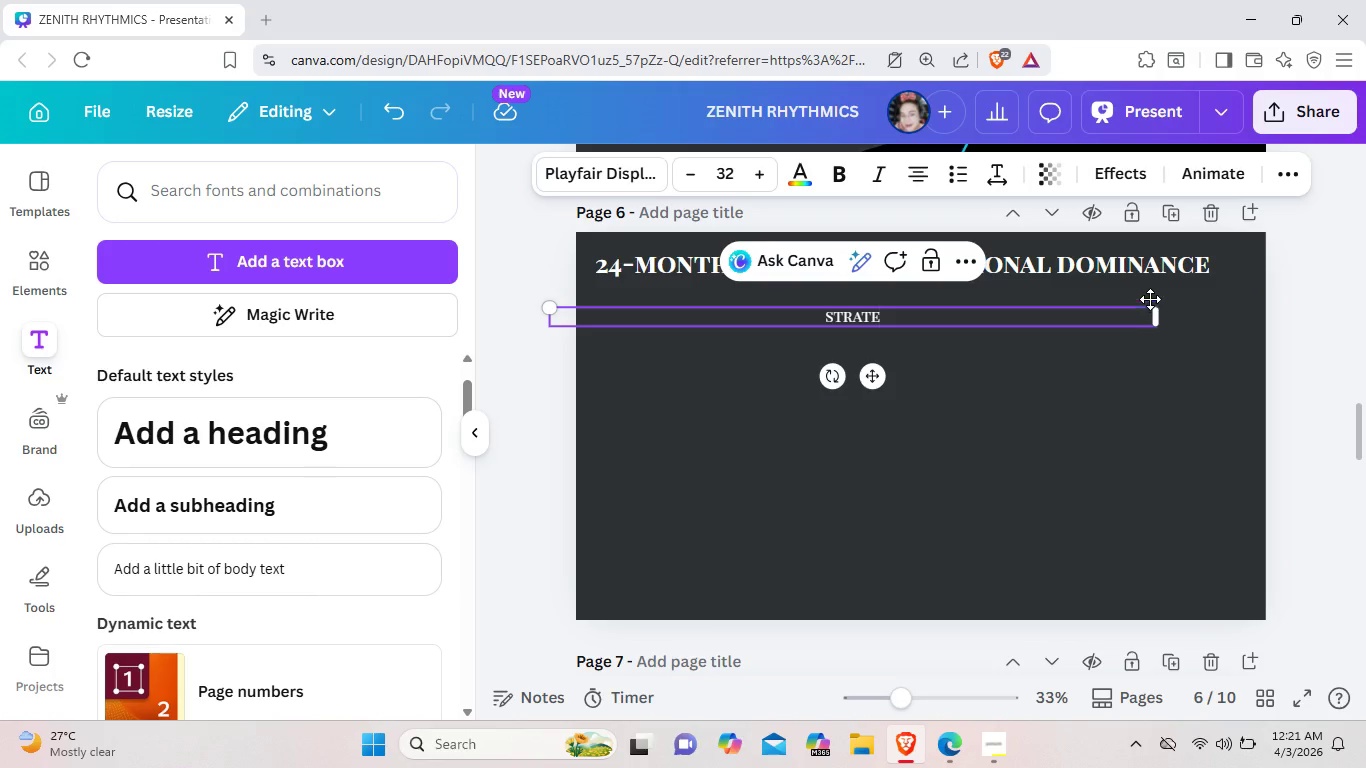 
type(gic expansion strategy)
 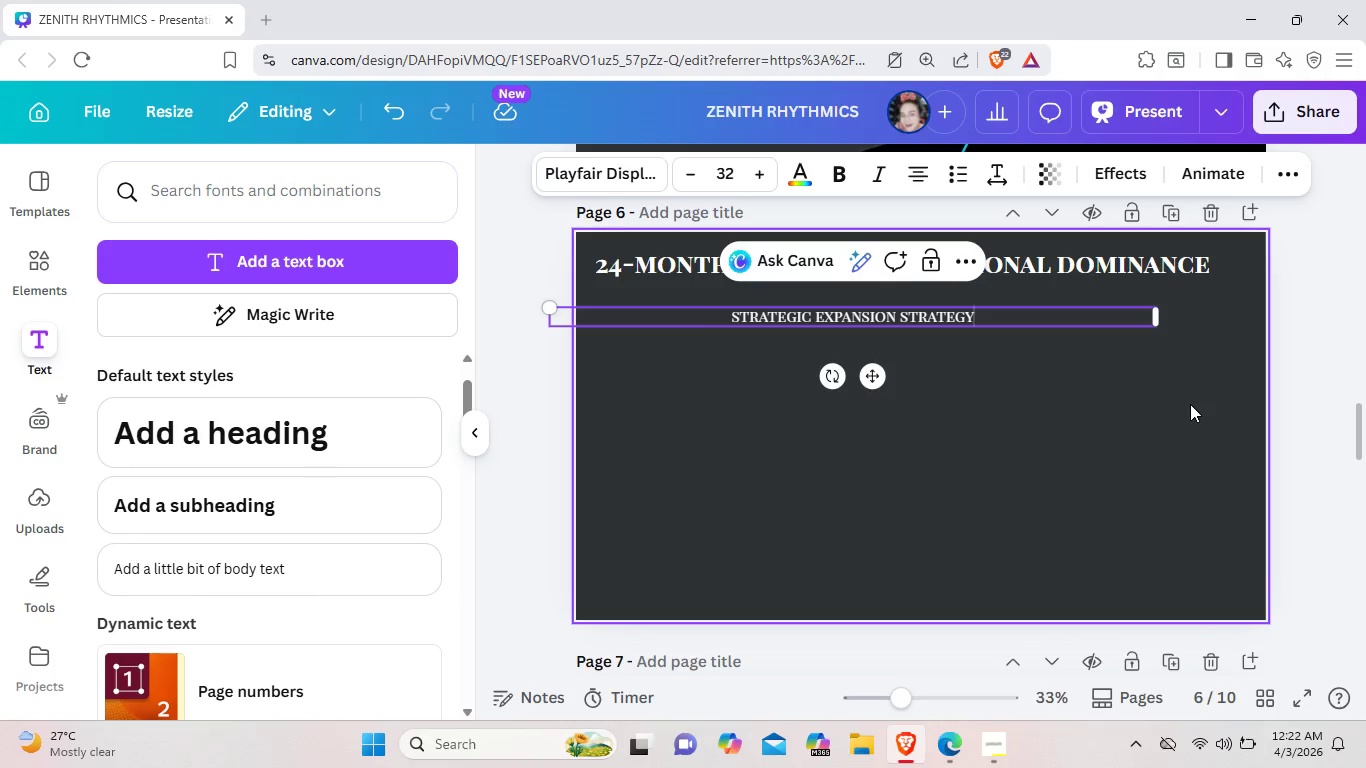 
left_click([1190, 404])
 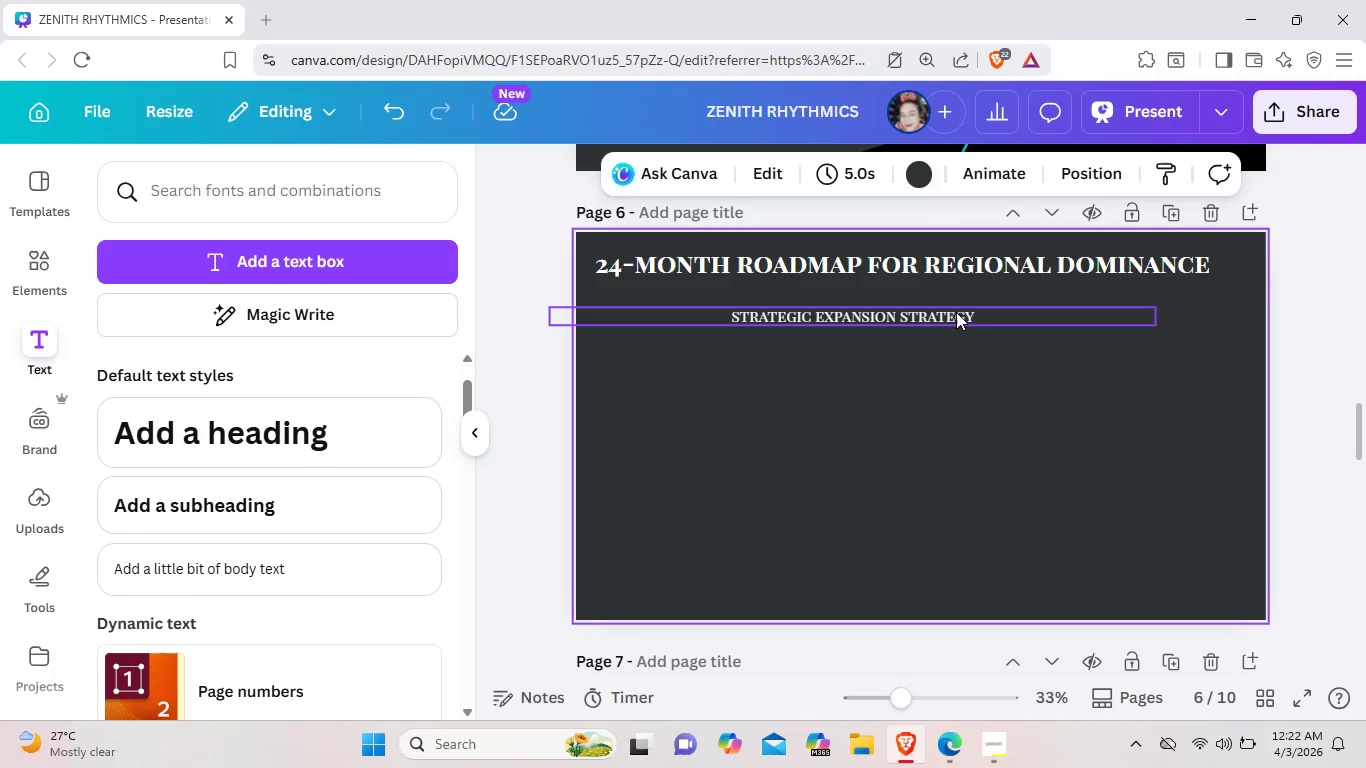 
left_click_drag(start_coordinate=[956, 312], to_coordinate=[825, 313])
 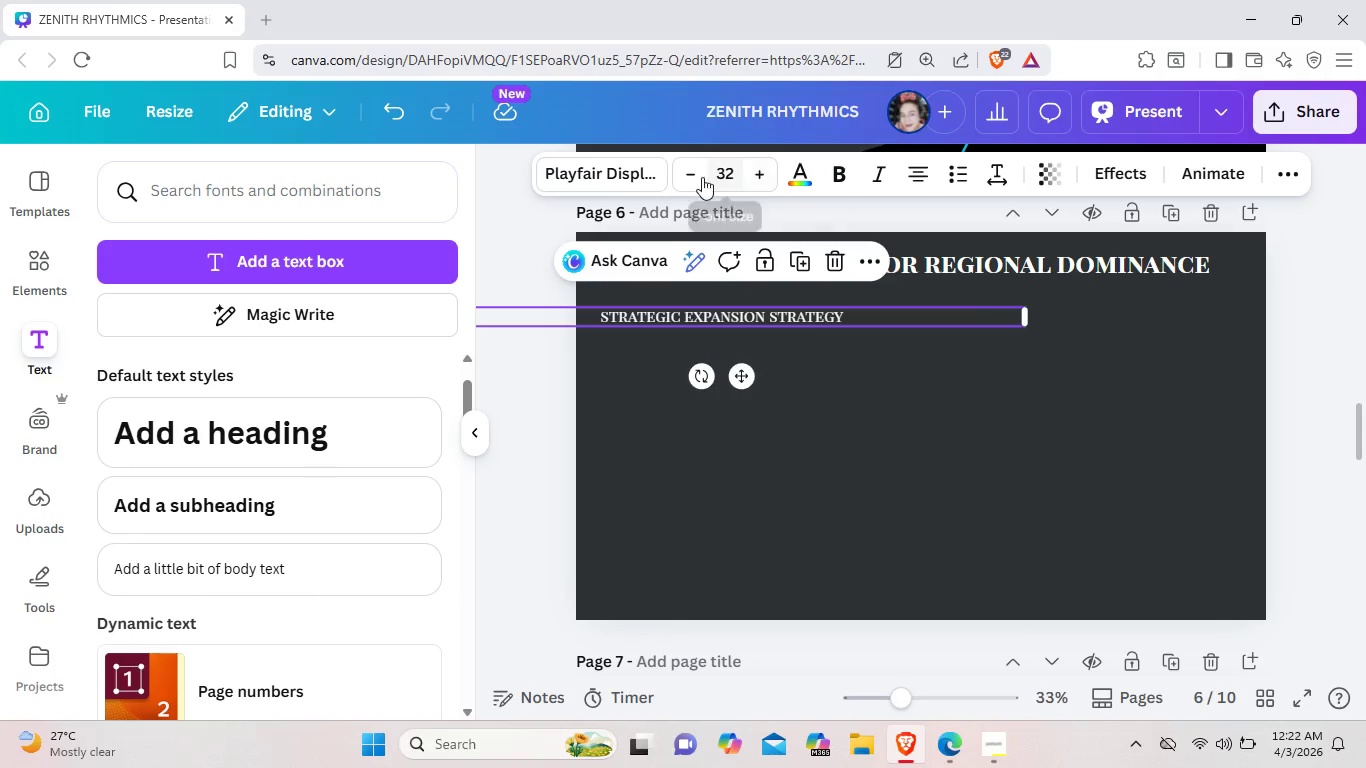 
left_click([686, 174])
 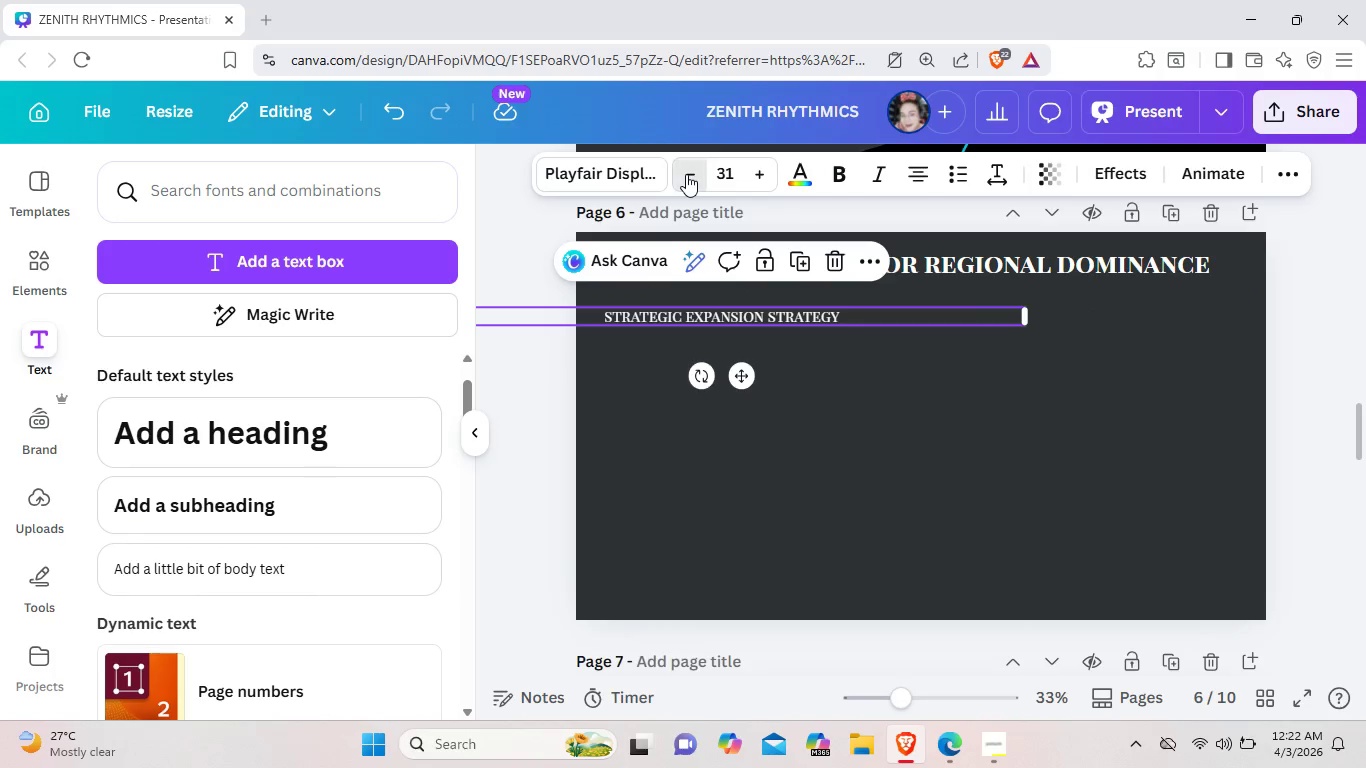 
left_click([686, 174])
 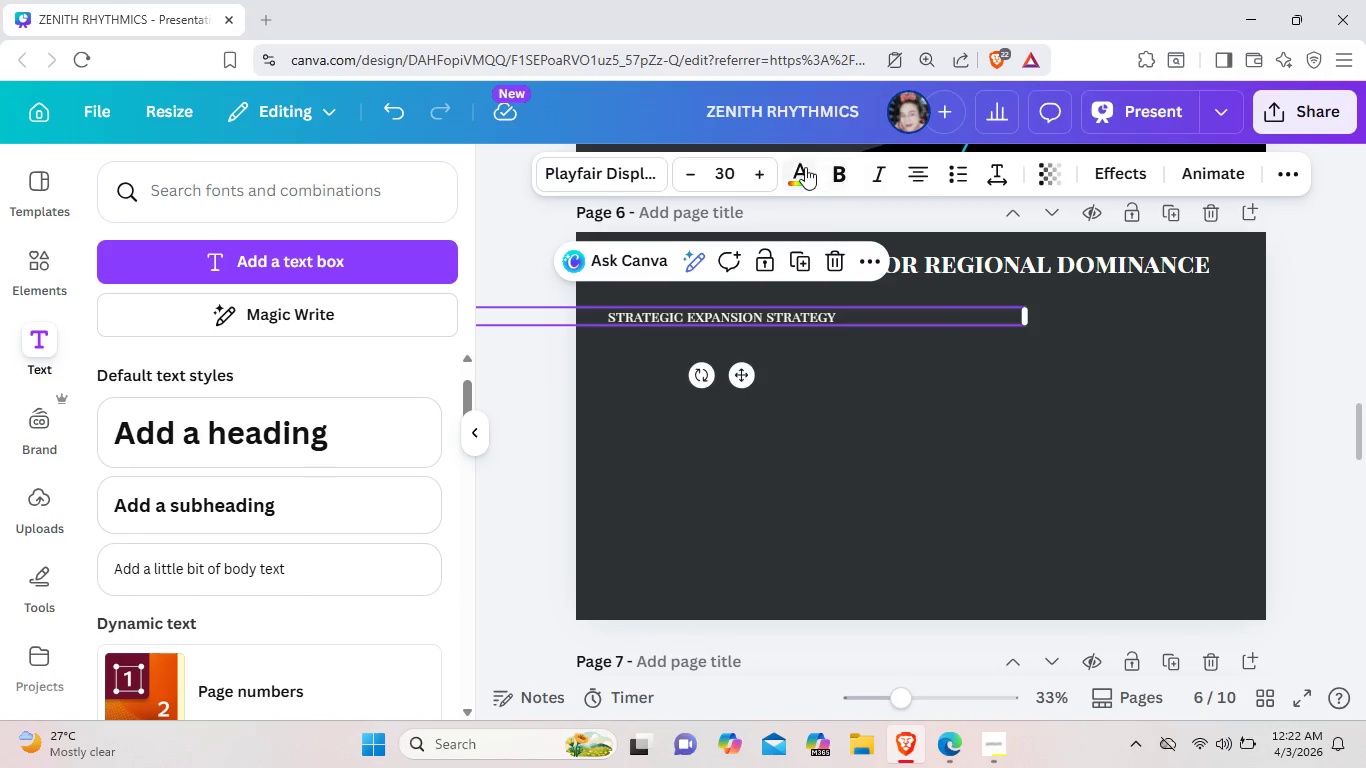 
left_click([805, 167])
 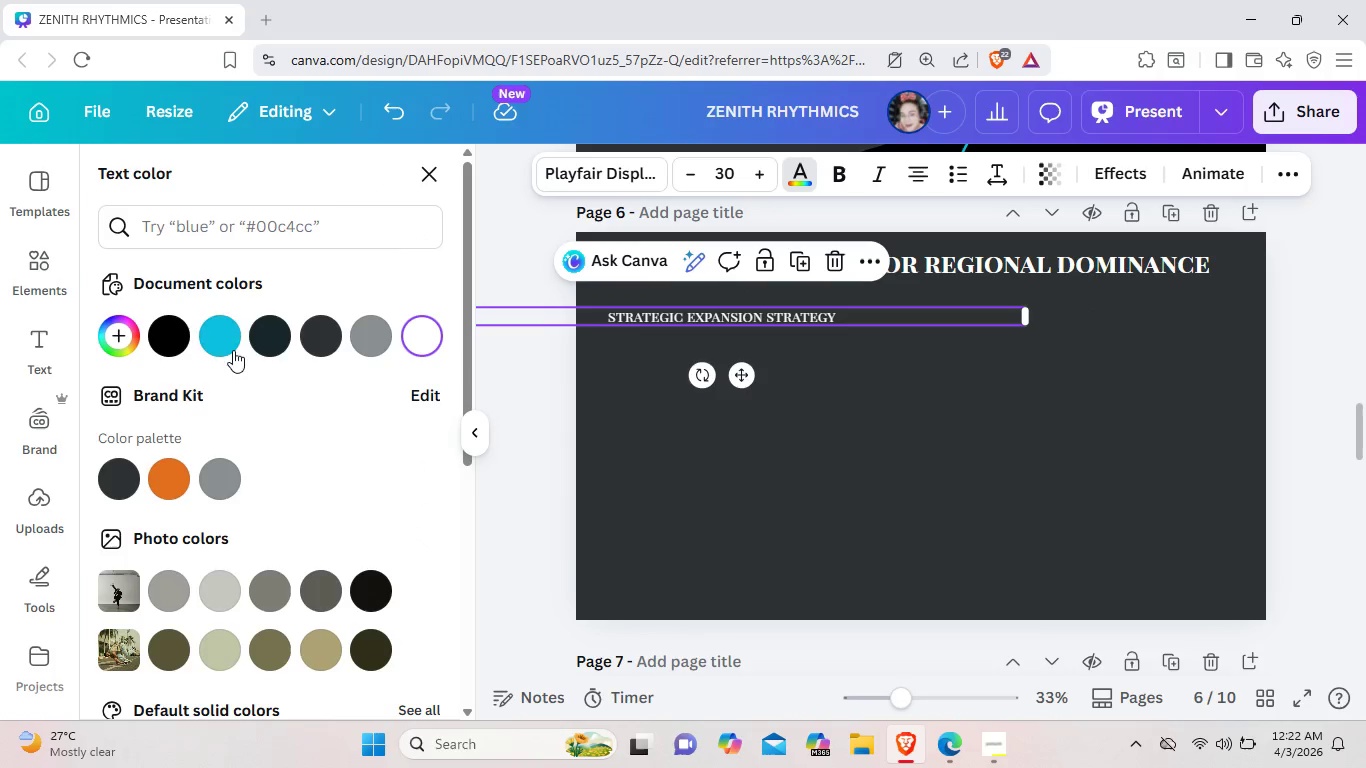 
left_click([223, 347])
 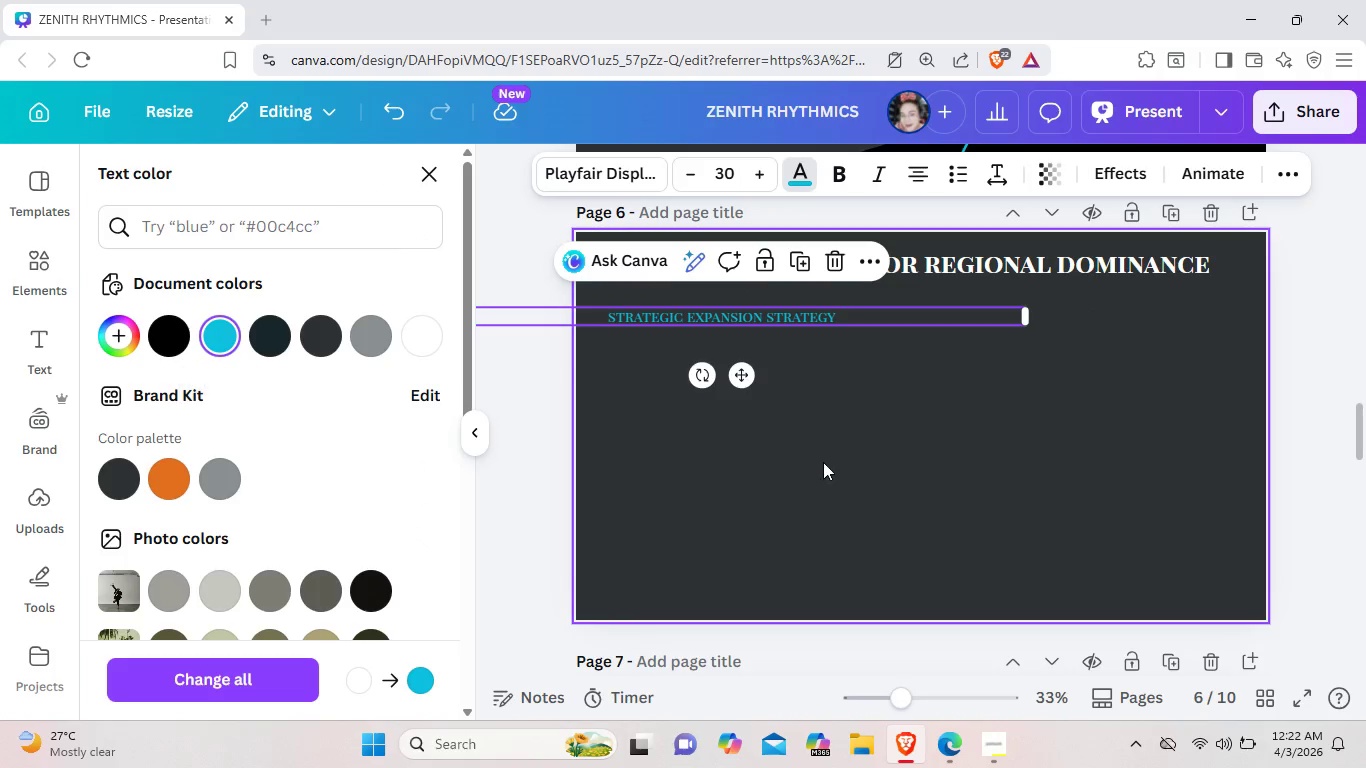 
left_click([829, 462])
 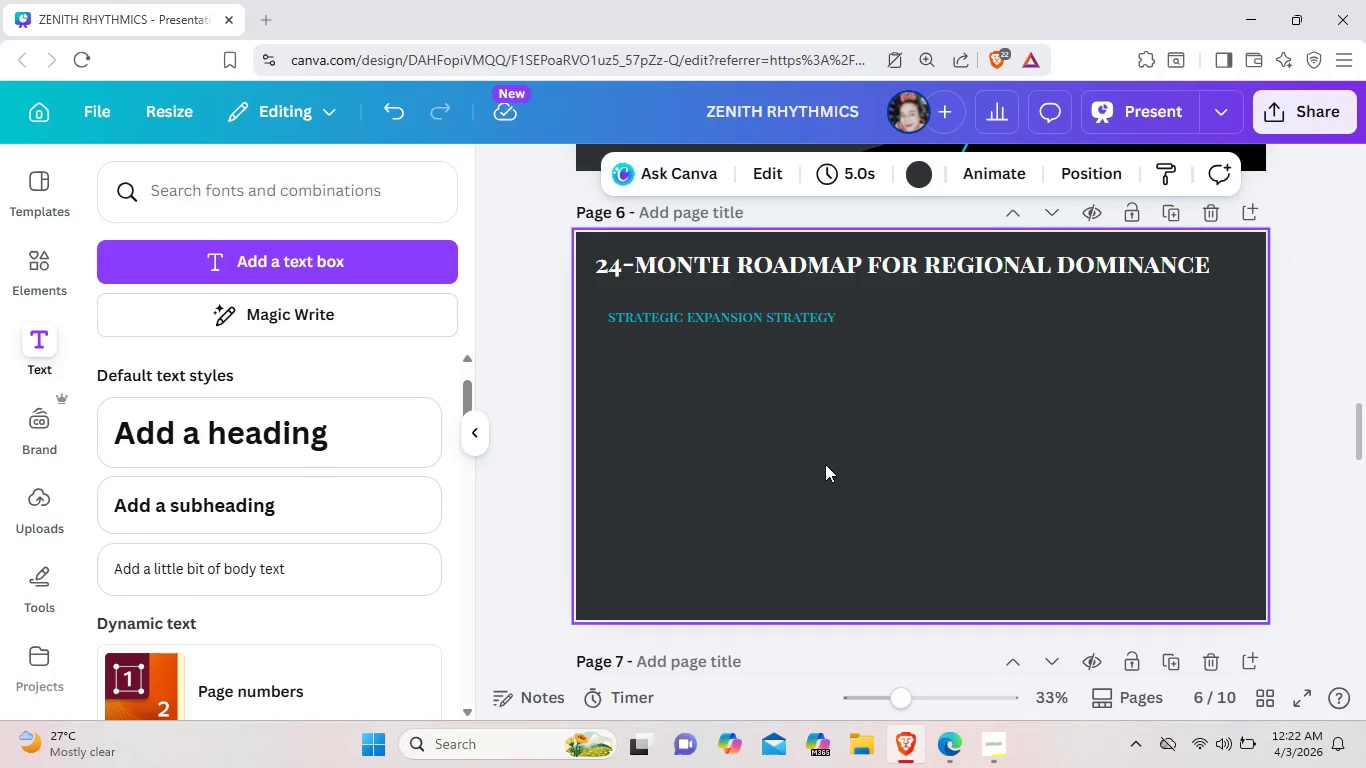 
wait(10.94)
 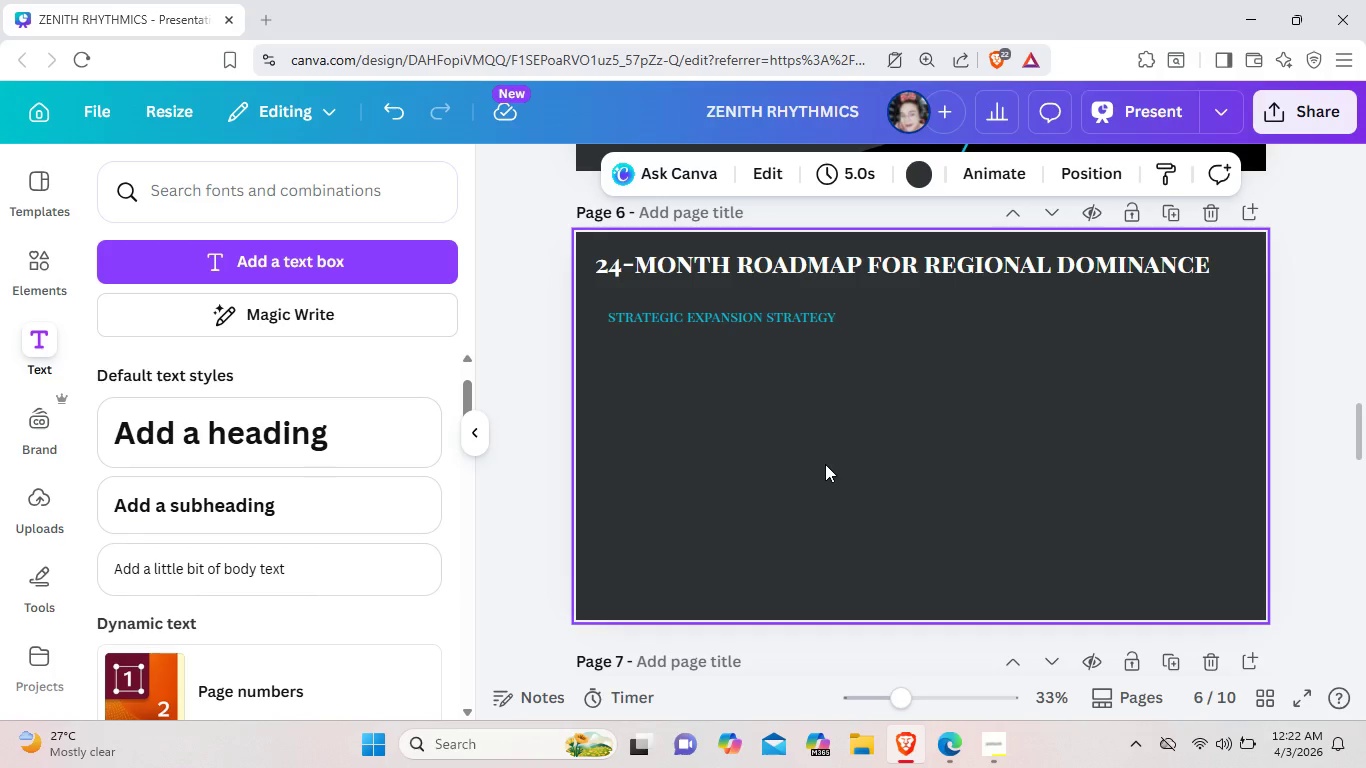 
left_click([31, 264])
 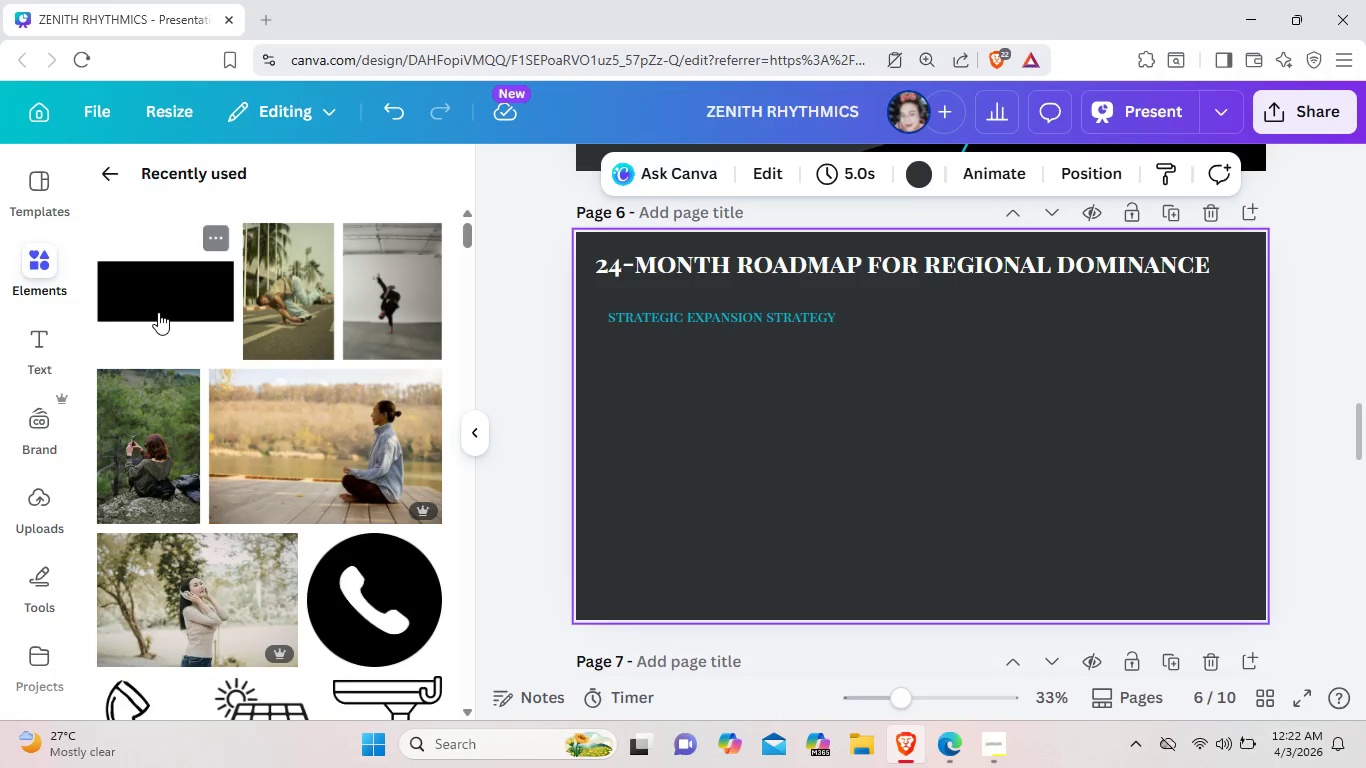 
left_click([158, 312])
 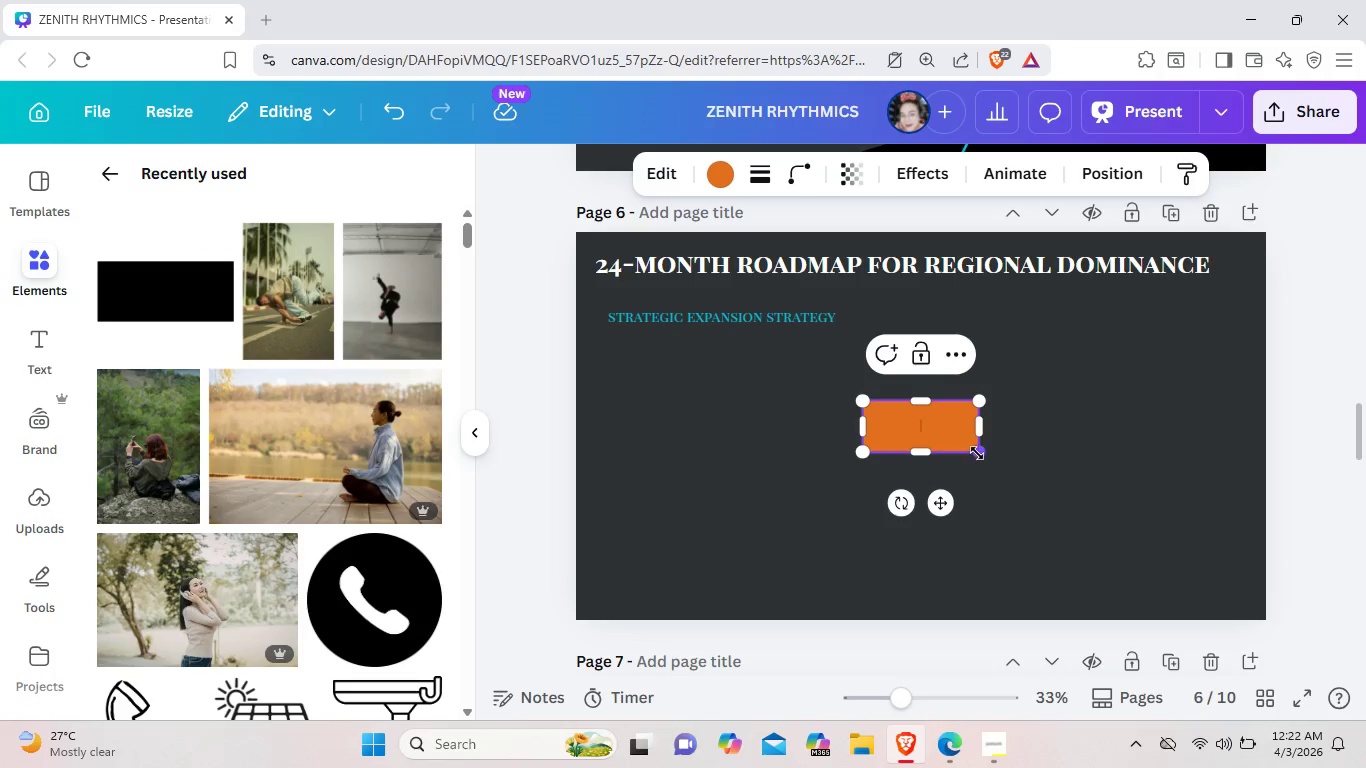 
left_click_drag(start_coordinate=[977, 453], to_coordinate=[946, 428])
 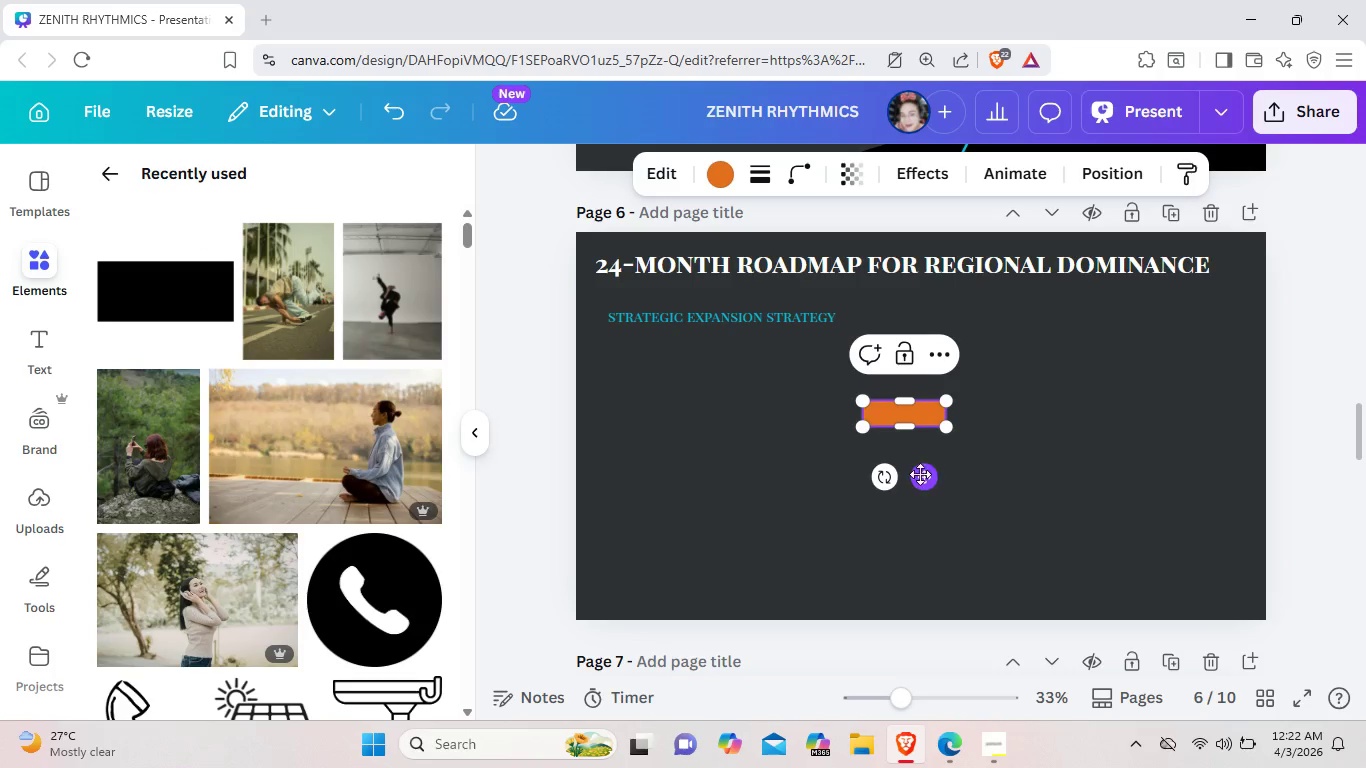 
left_click_drag(start_coordinate=[930, 474], to_coordinate=[675, 423])
 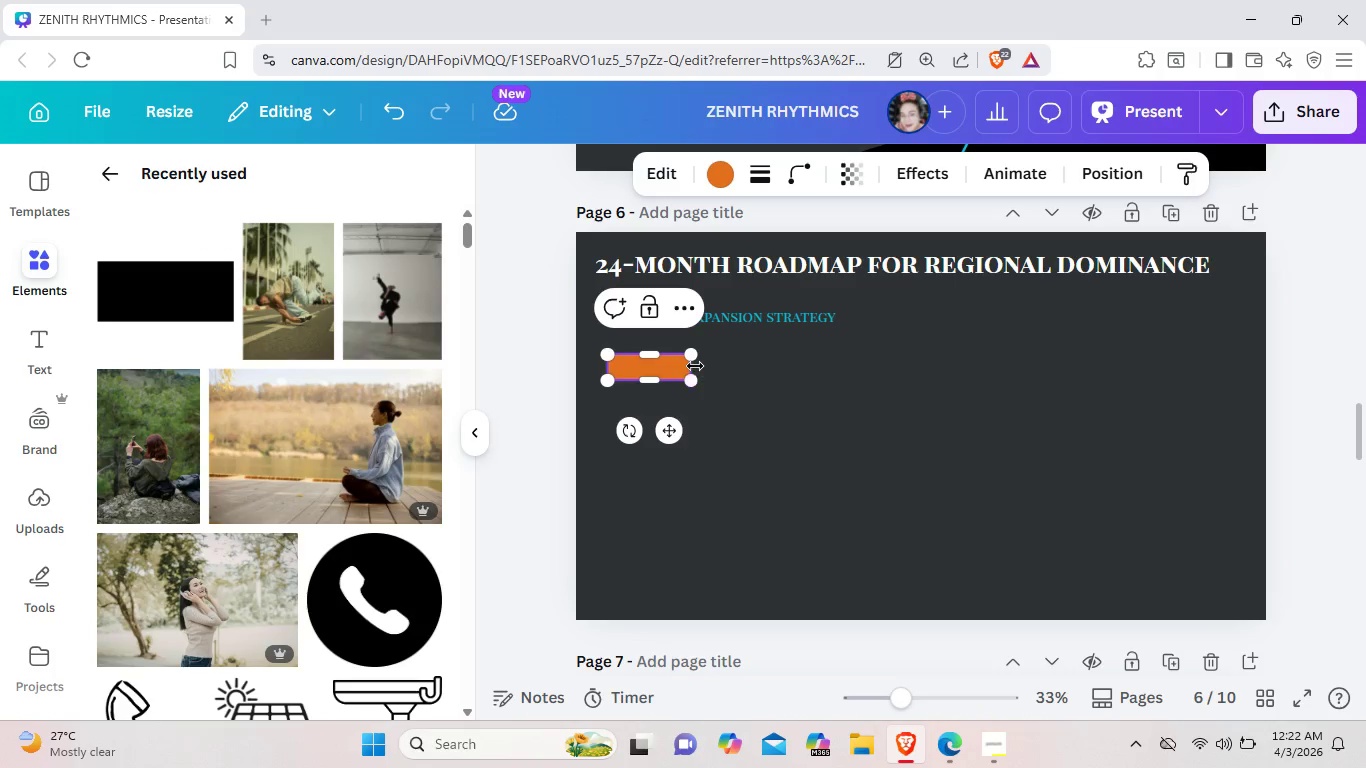 
left_click_drag(start_coordinate=[695, 366], to_coordinate=[854, 376])
 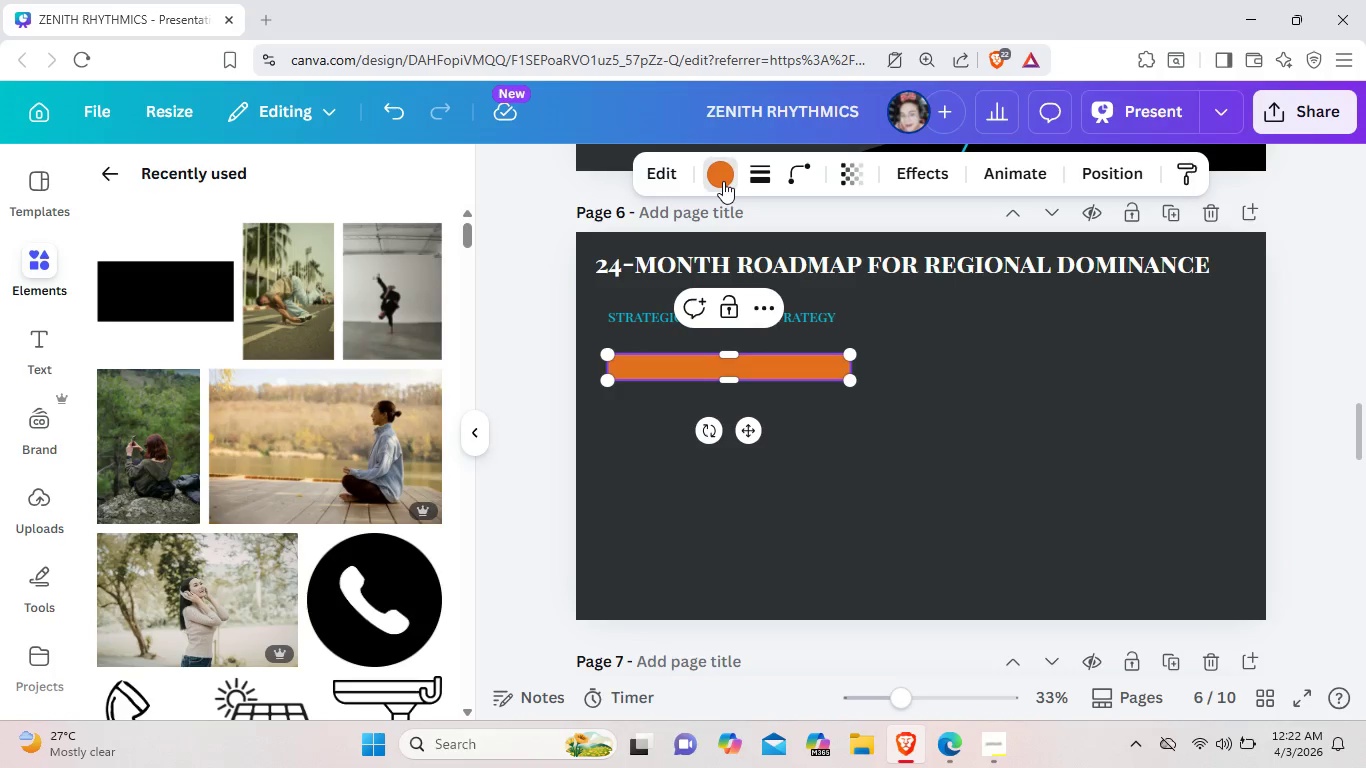 
left_click([723, 181])
 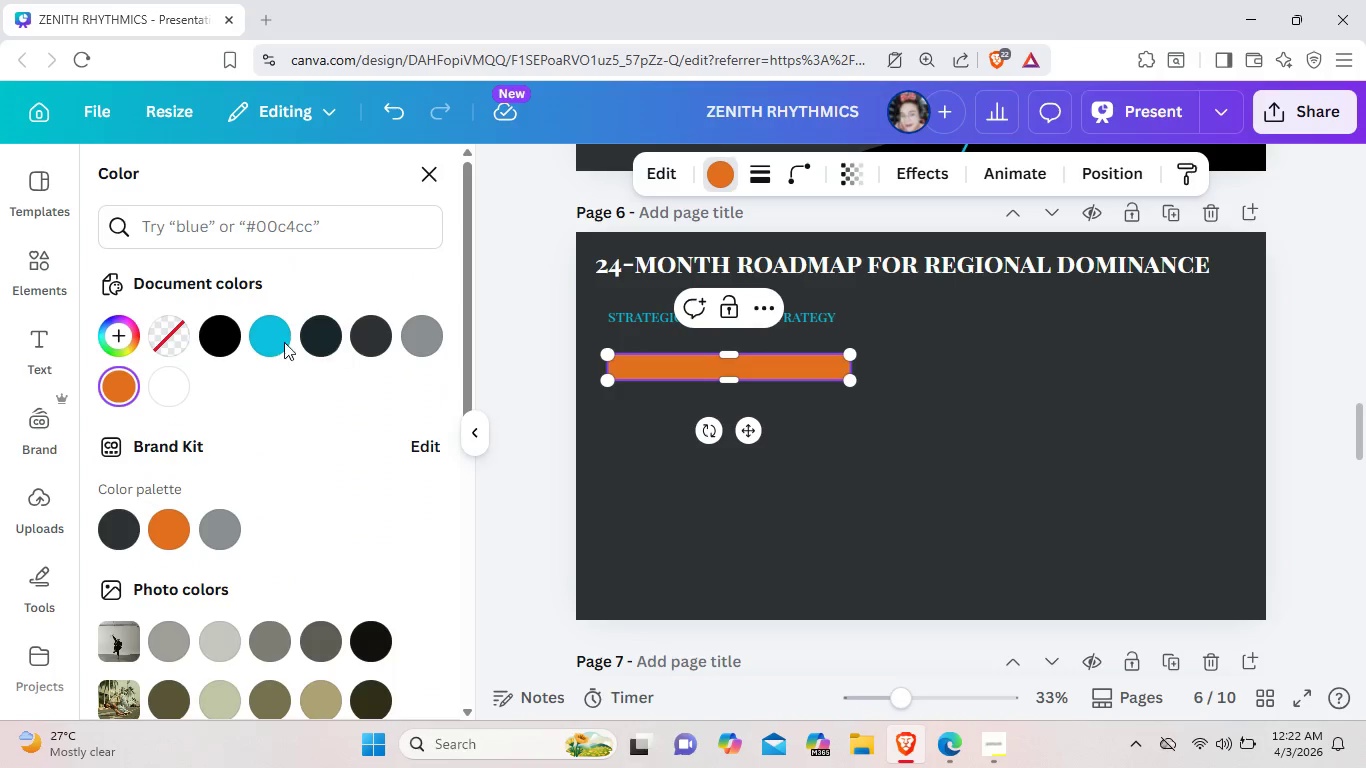 
left_click([268, 342])
 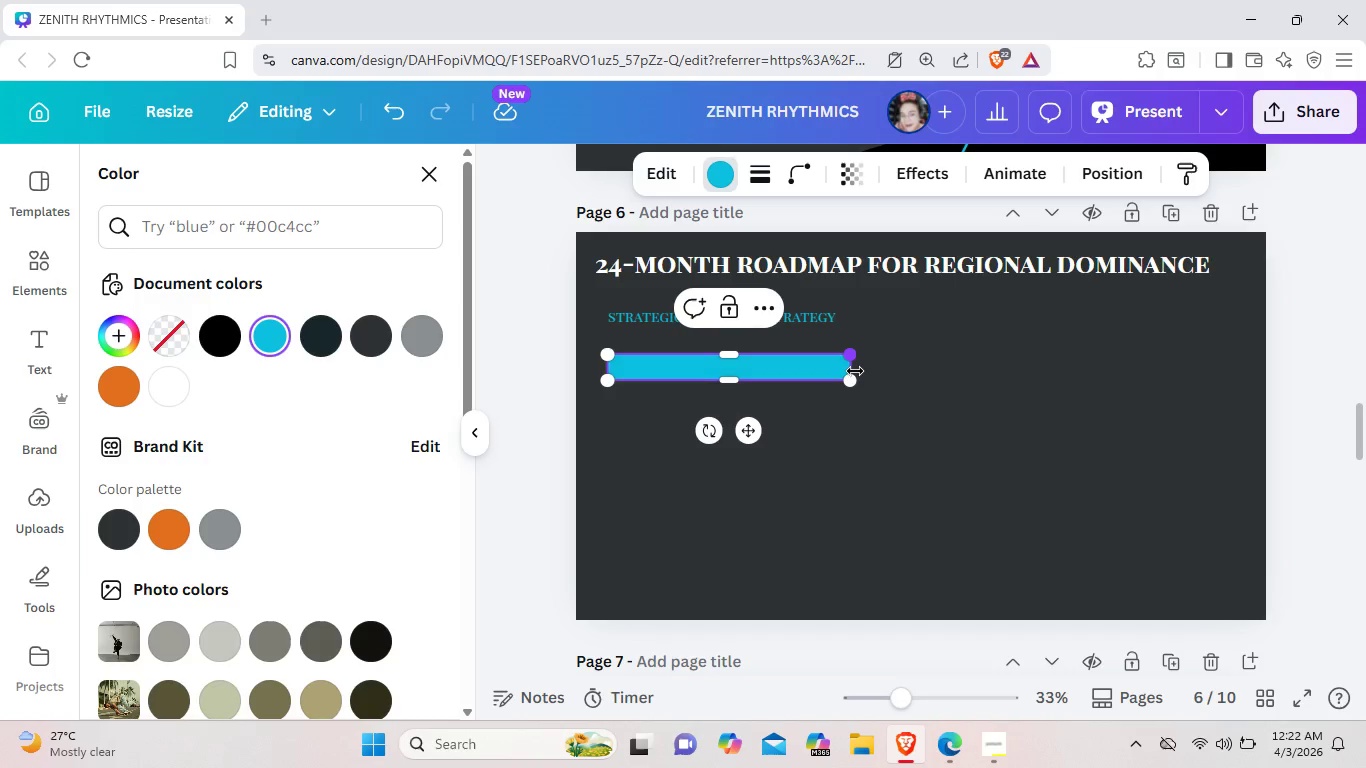 
left_click_drag(start_coordinate=[855, 376], to_coordinate=[763, 377])
 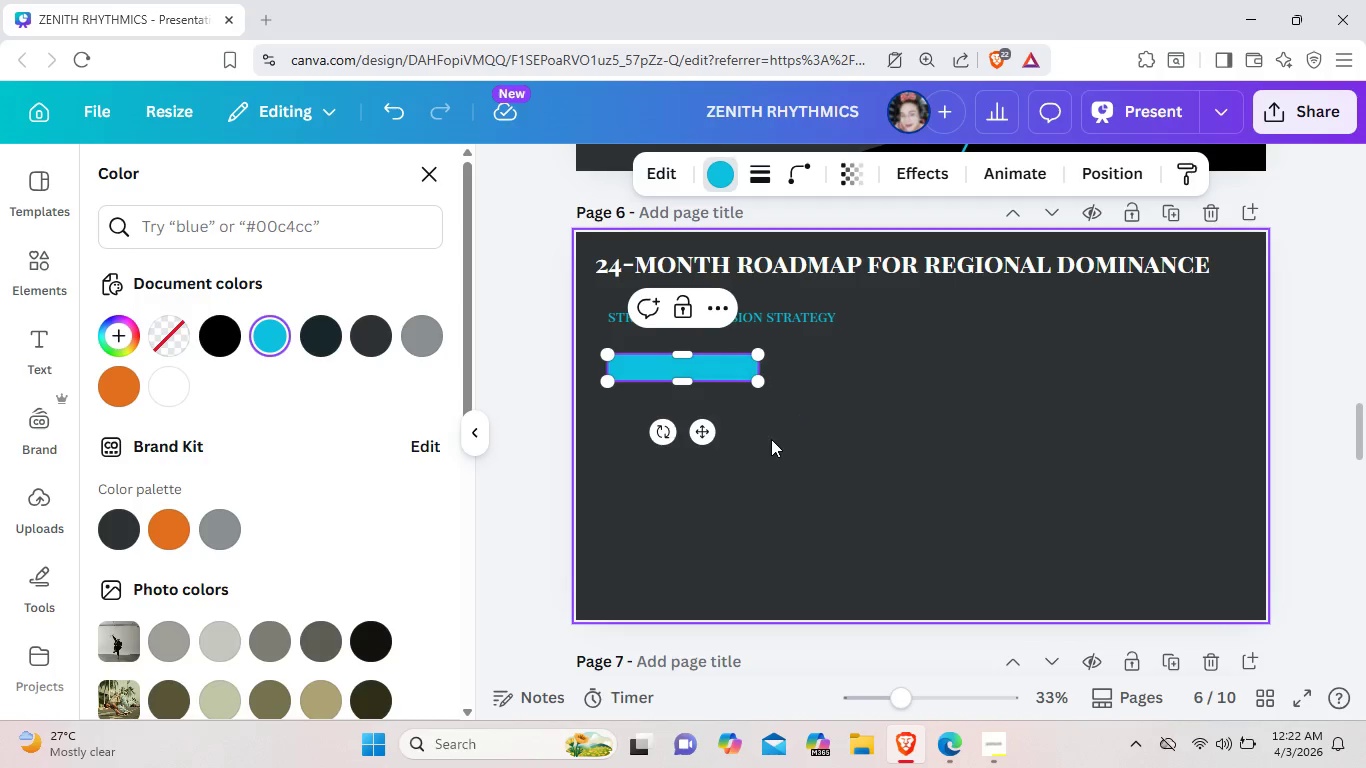 
left_click([771, 439])
 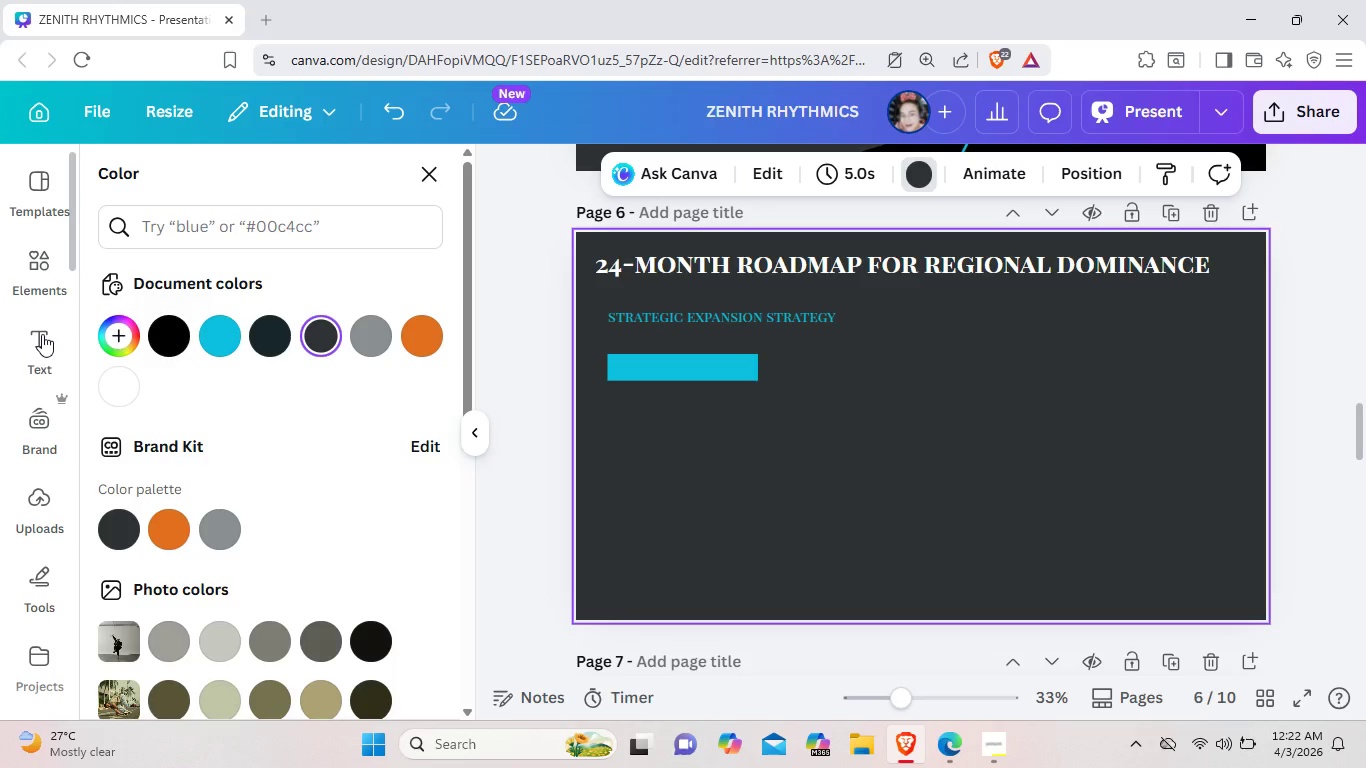 
left_click([42, 334])
 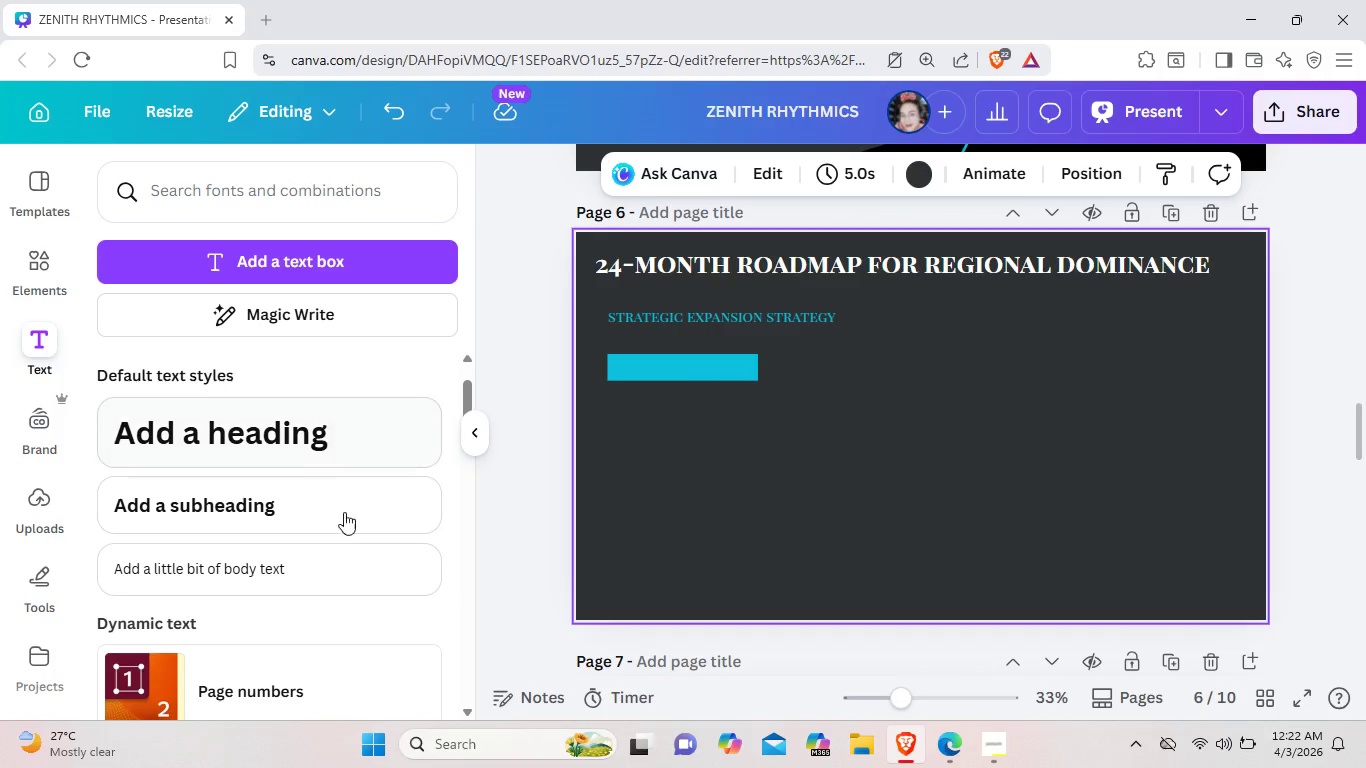 
left_click([325, 563])
 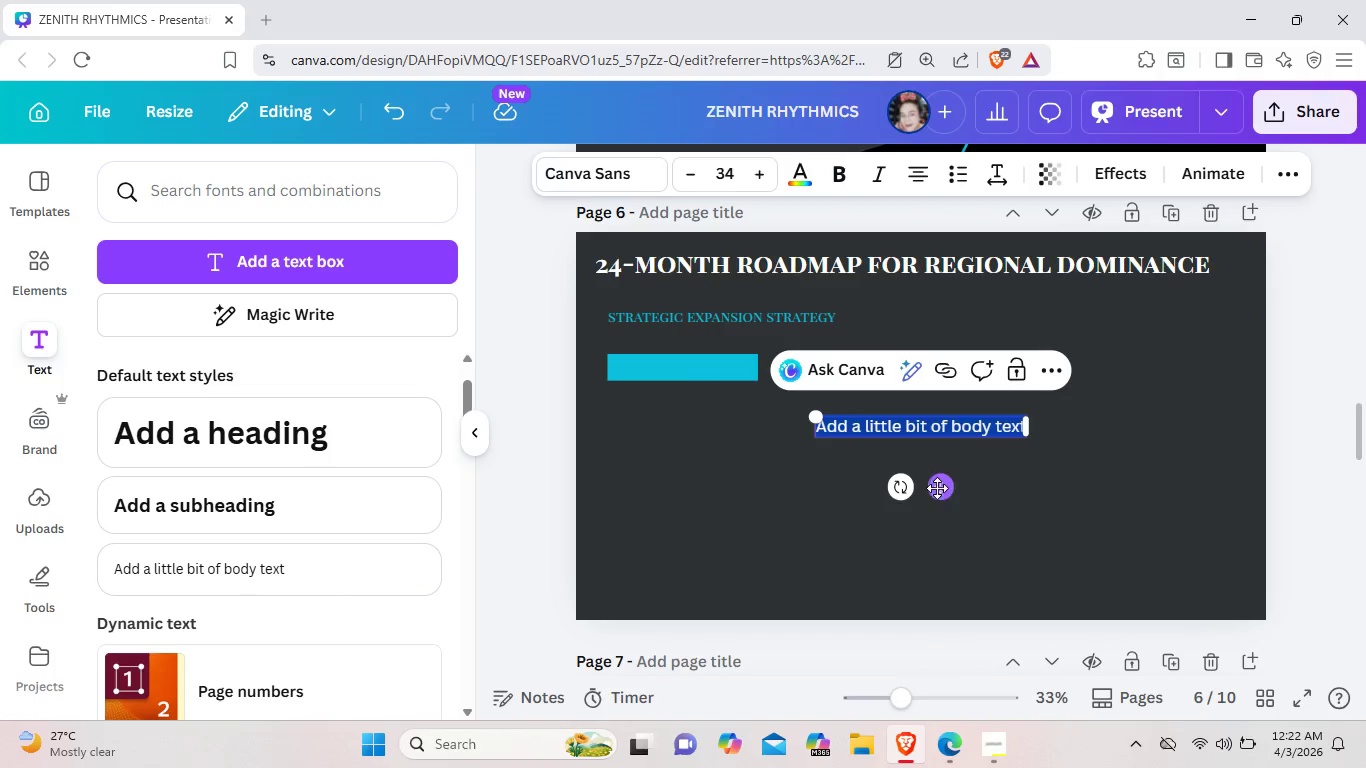 
left_click_drag(start_coordinate=[939, 490], to_coordinate=[736, 432])
 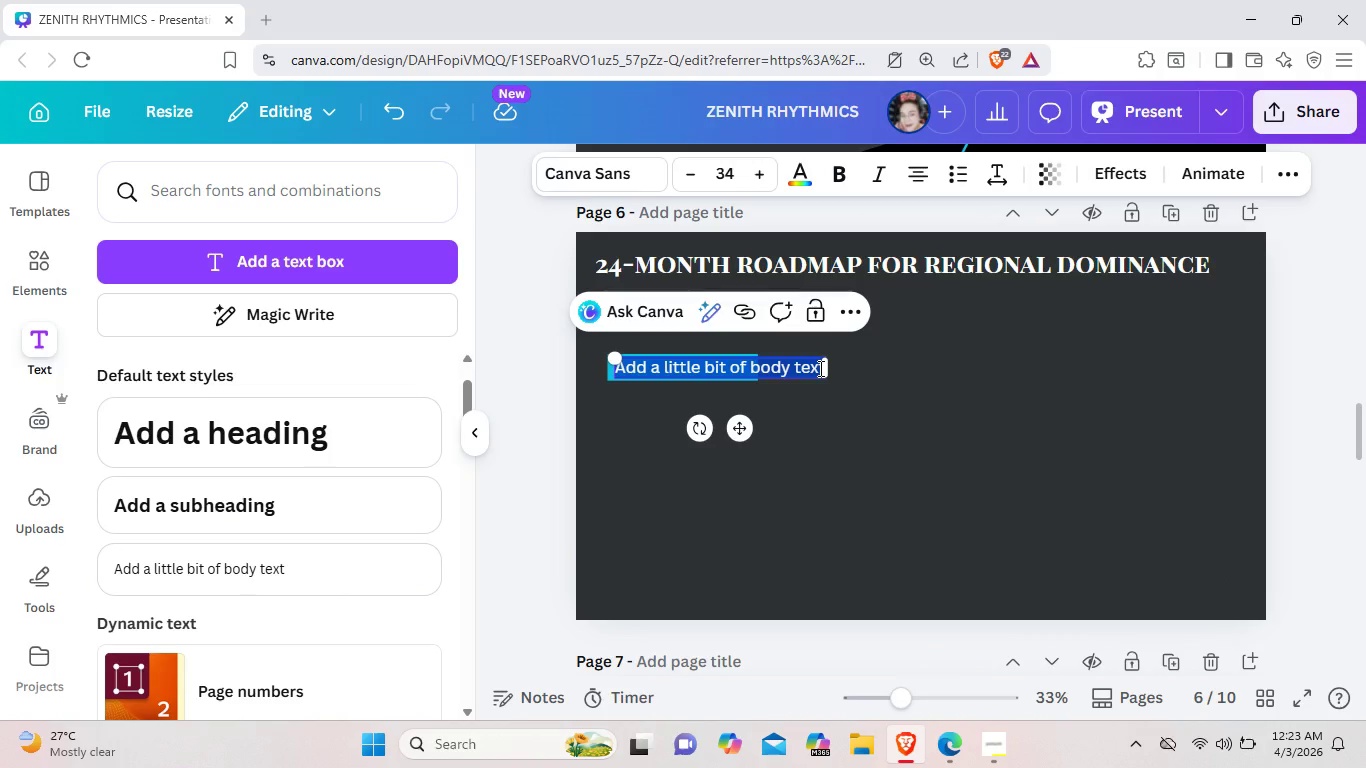 
left_click([819, 368])
 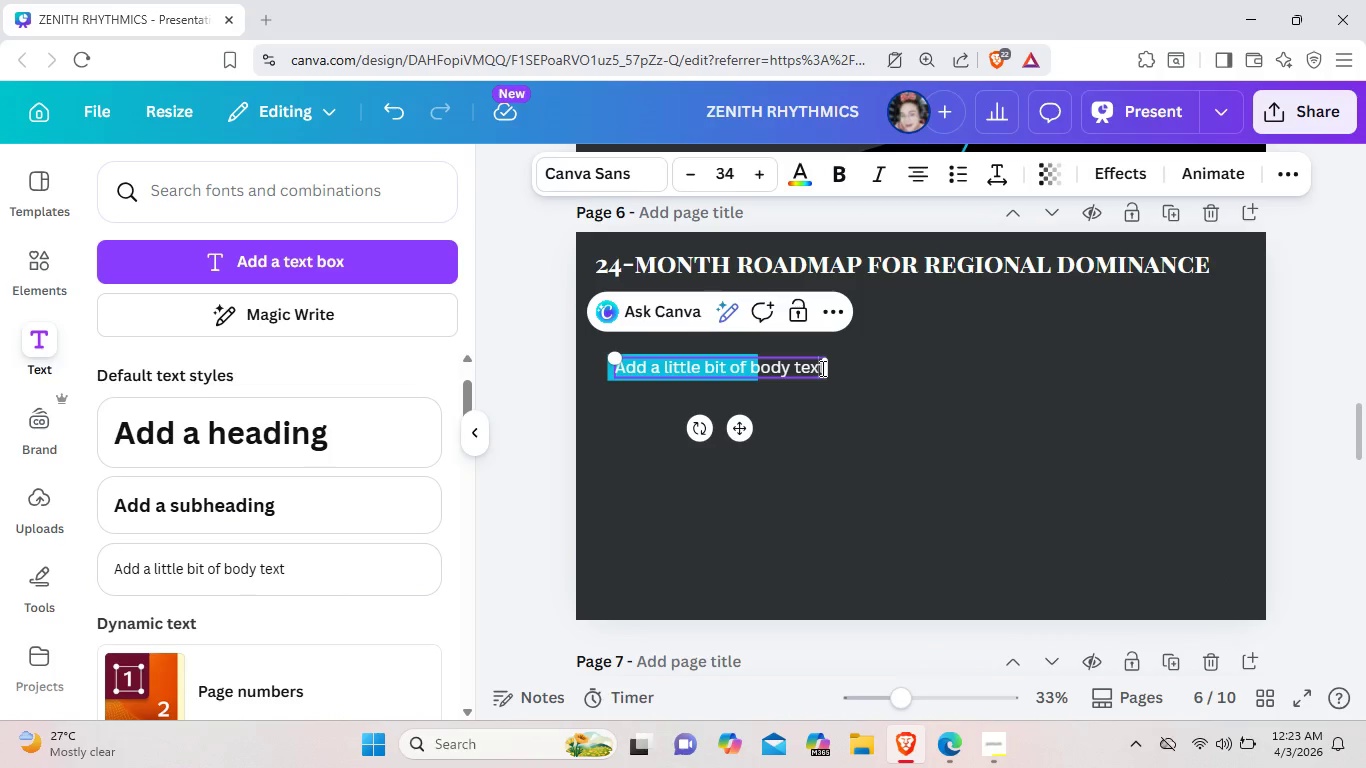 
key(ArrowRight)
 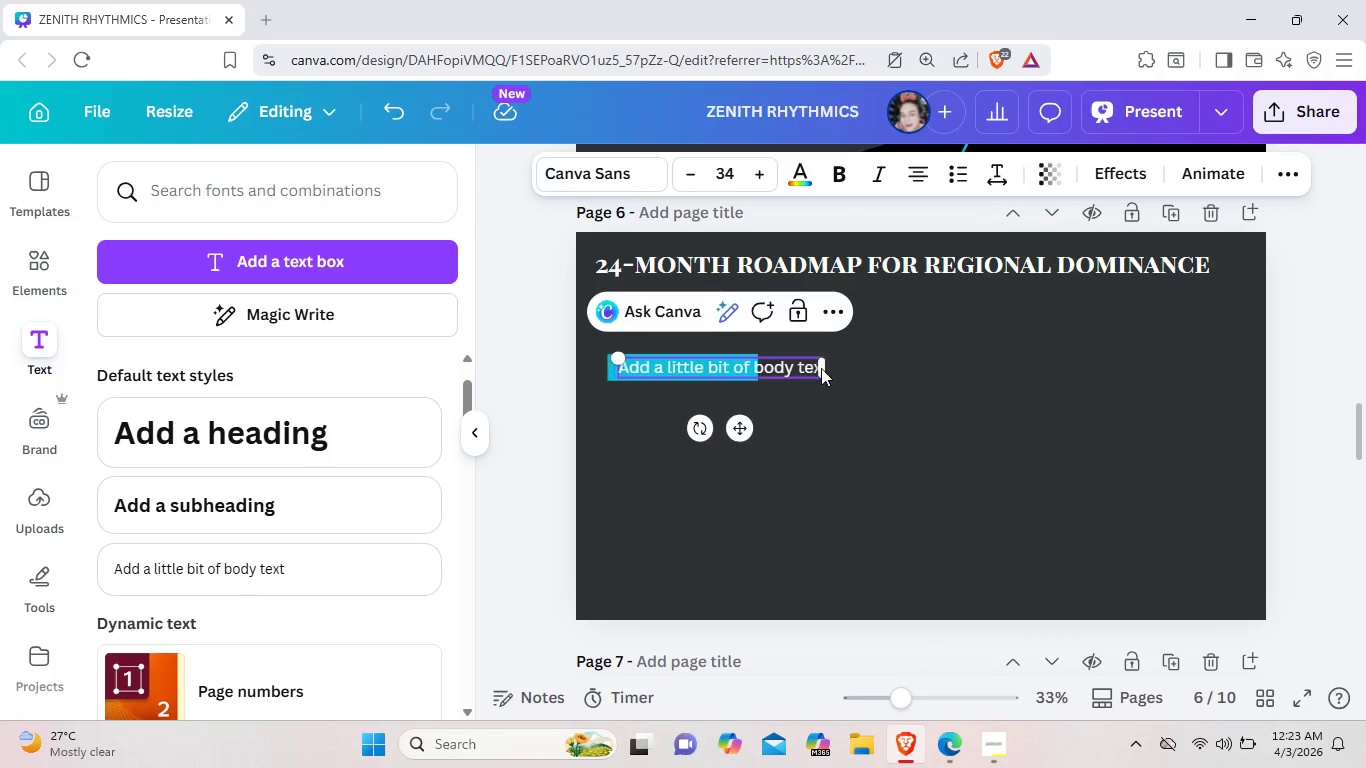 
key(Backspace)
 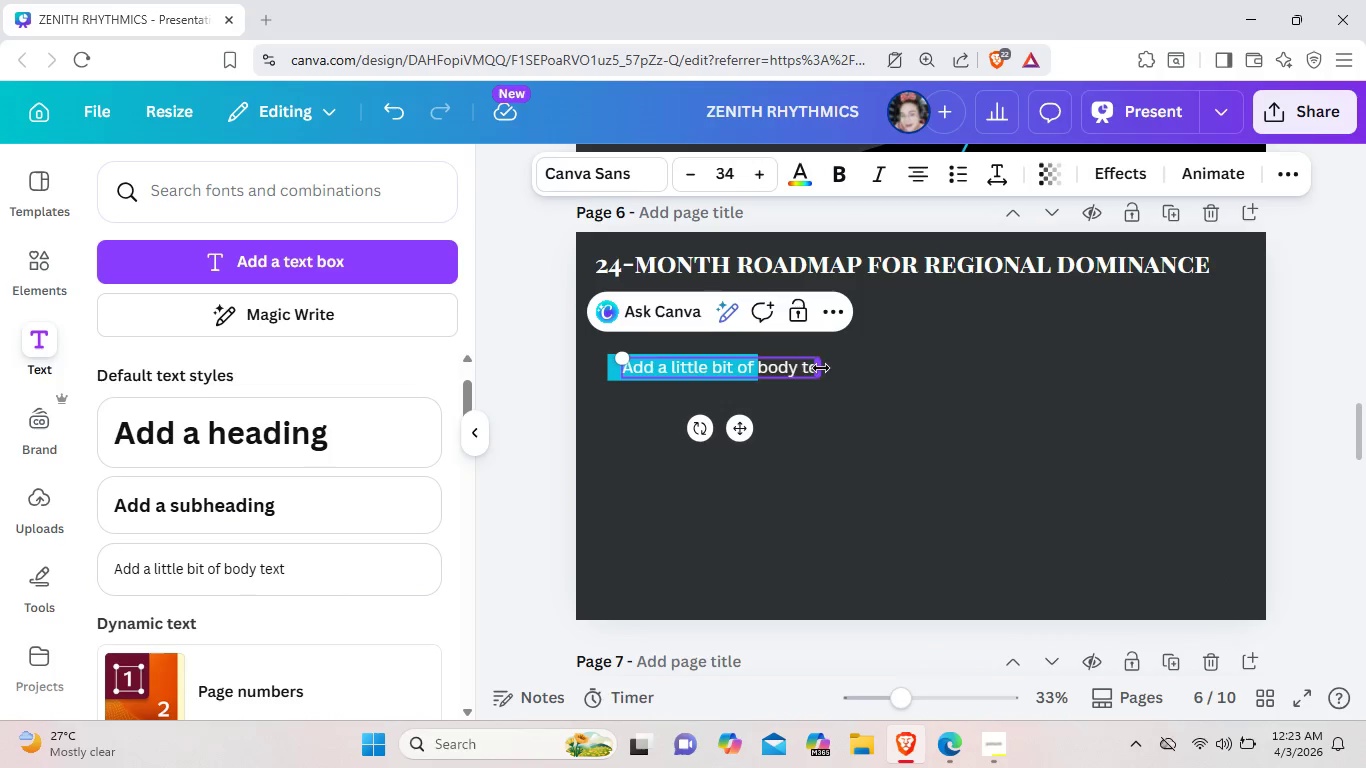 
key(Backspace)
 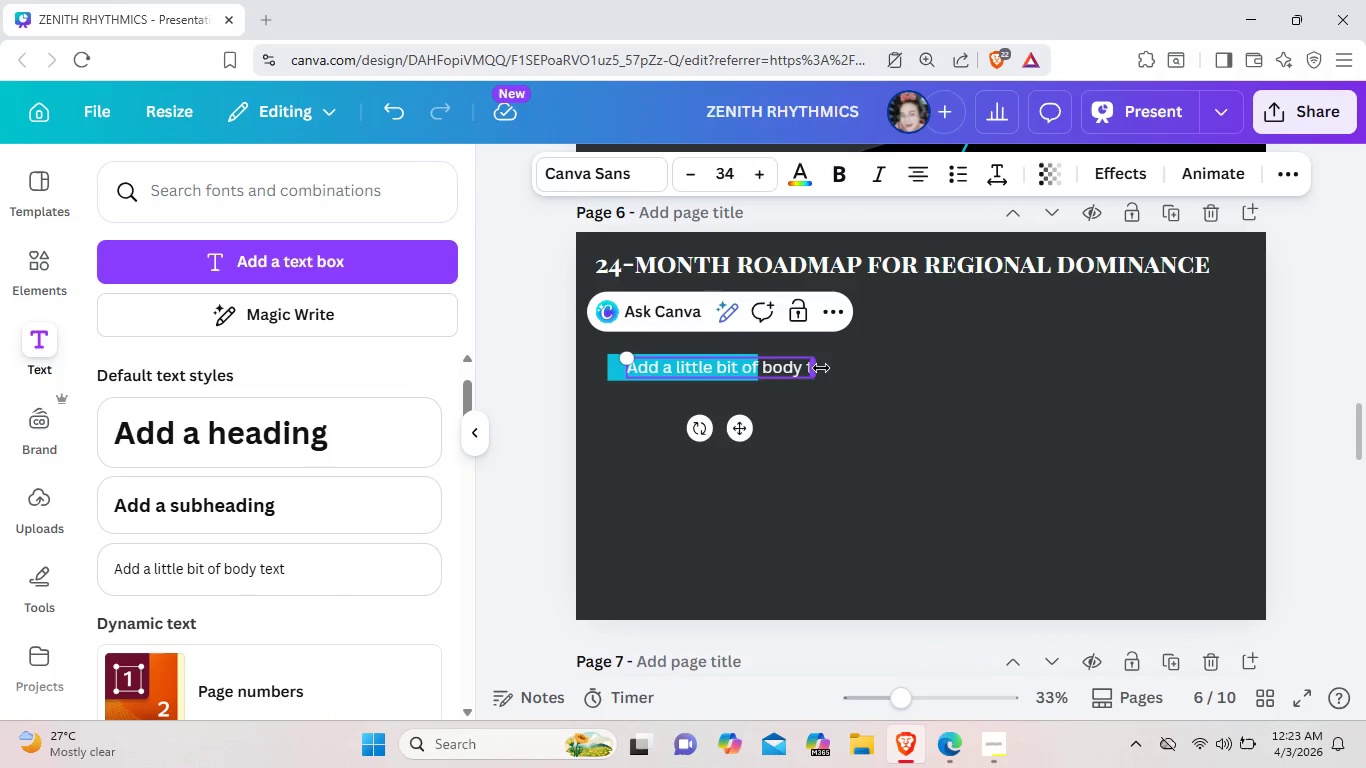 
key(Backspace)
 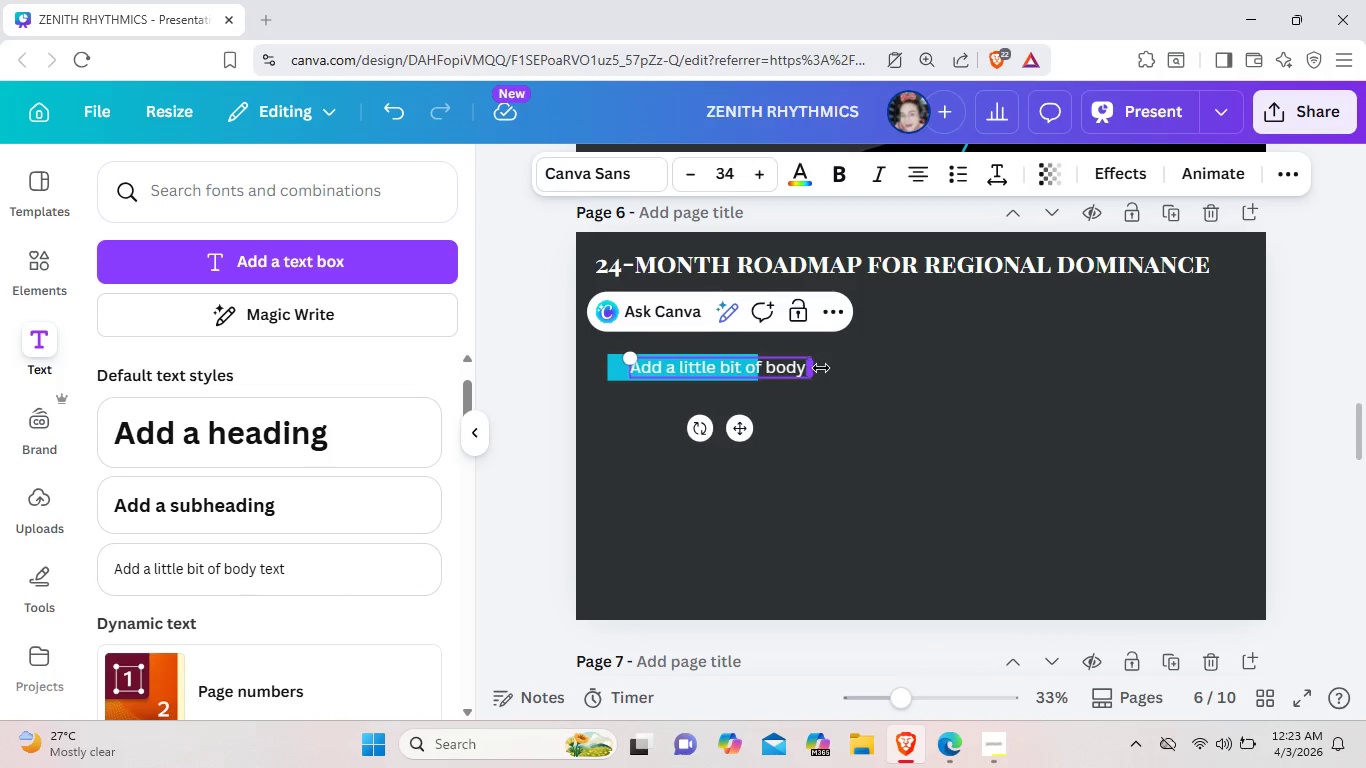 
key(Backspace)
 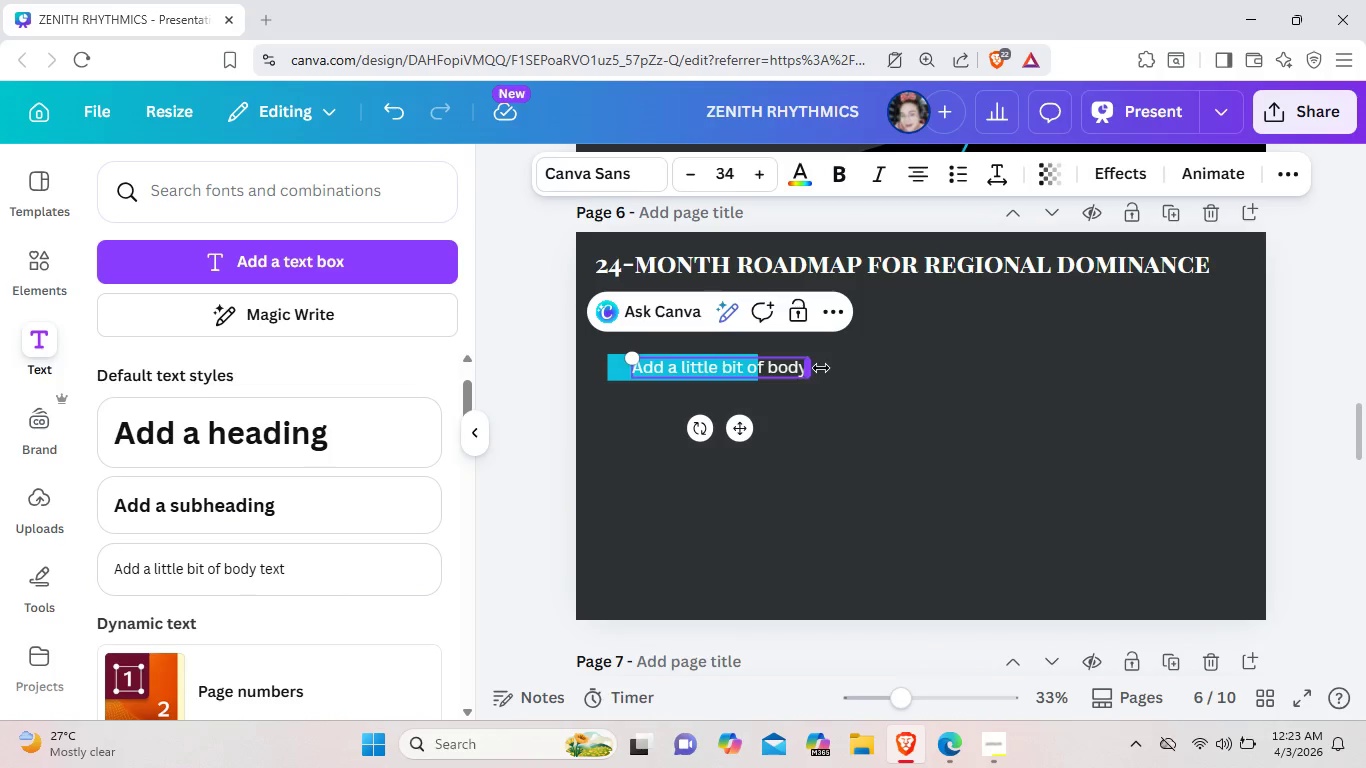 
key(Backspace)
 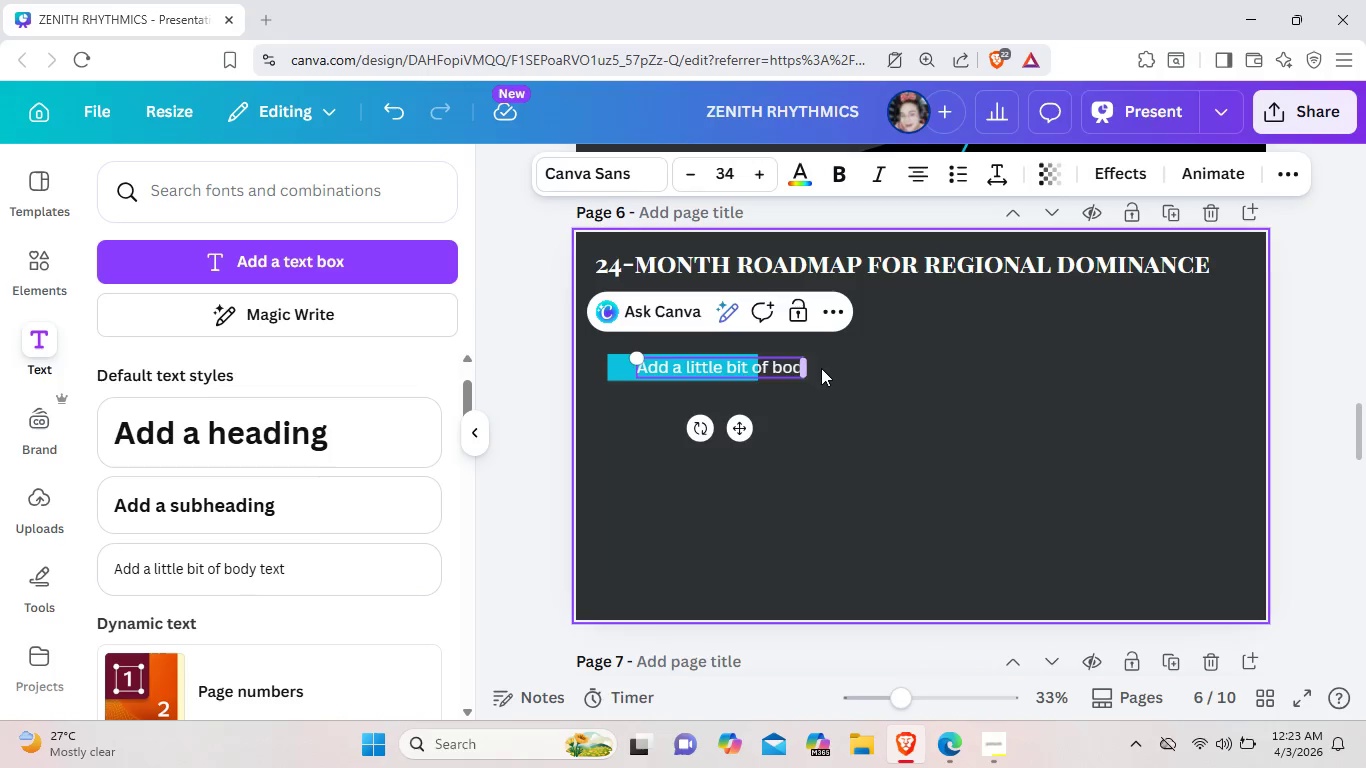 
key(Backspace)
 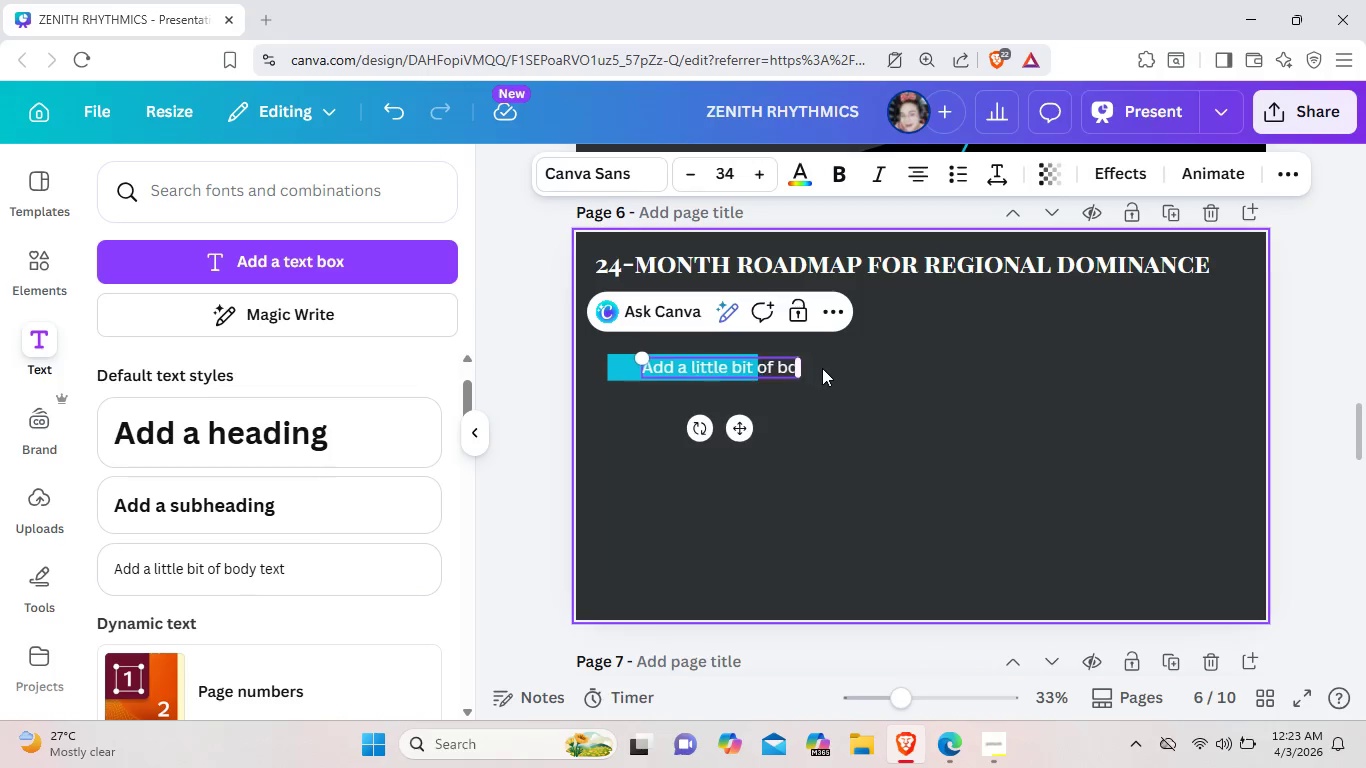 
key(Backspace)
 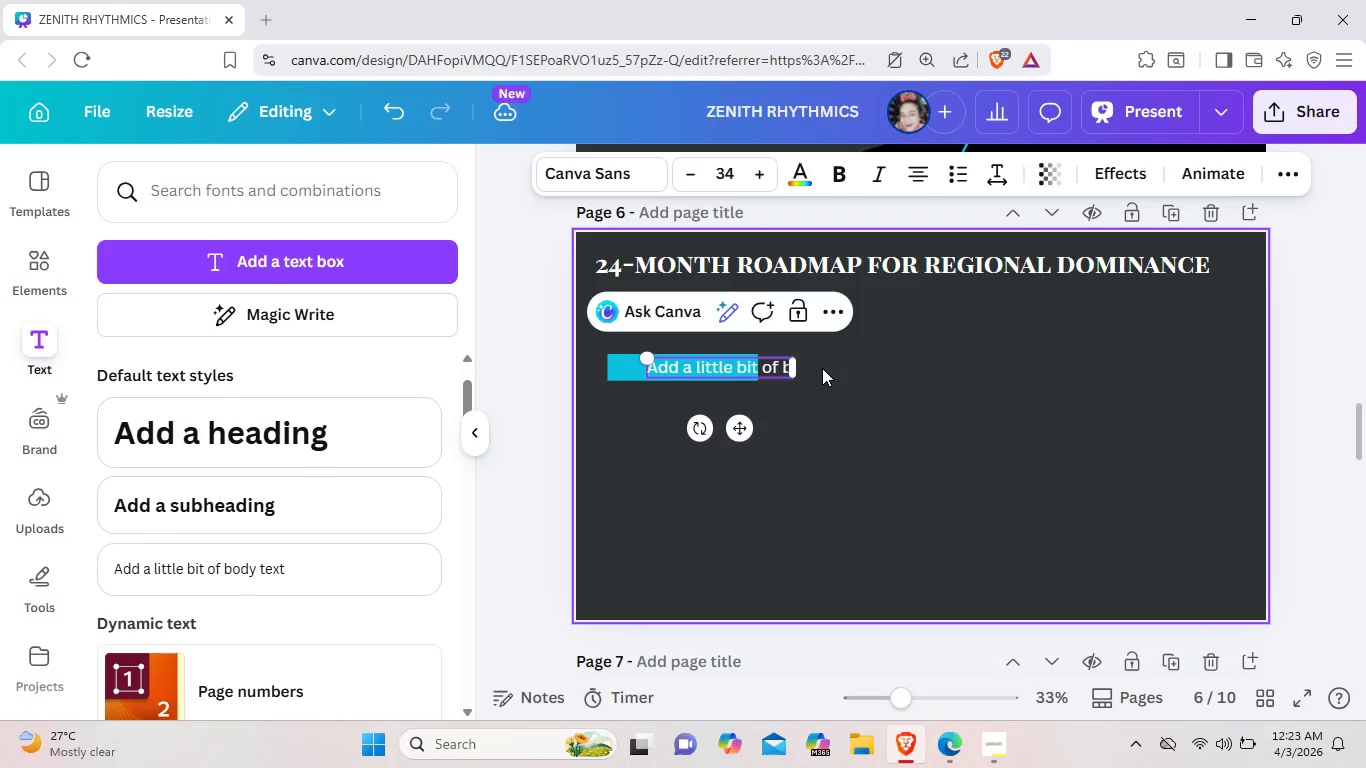 
key(Backspace)
 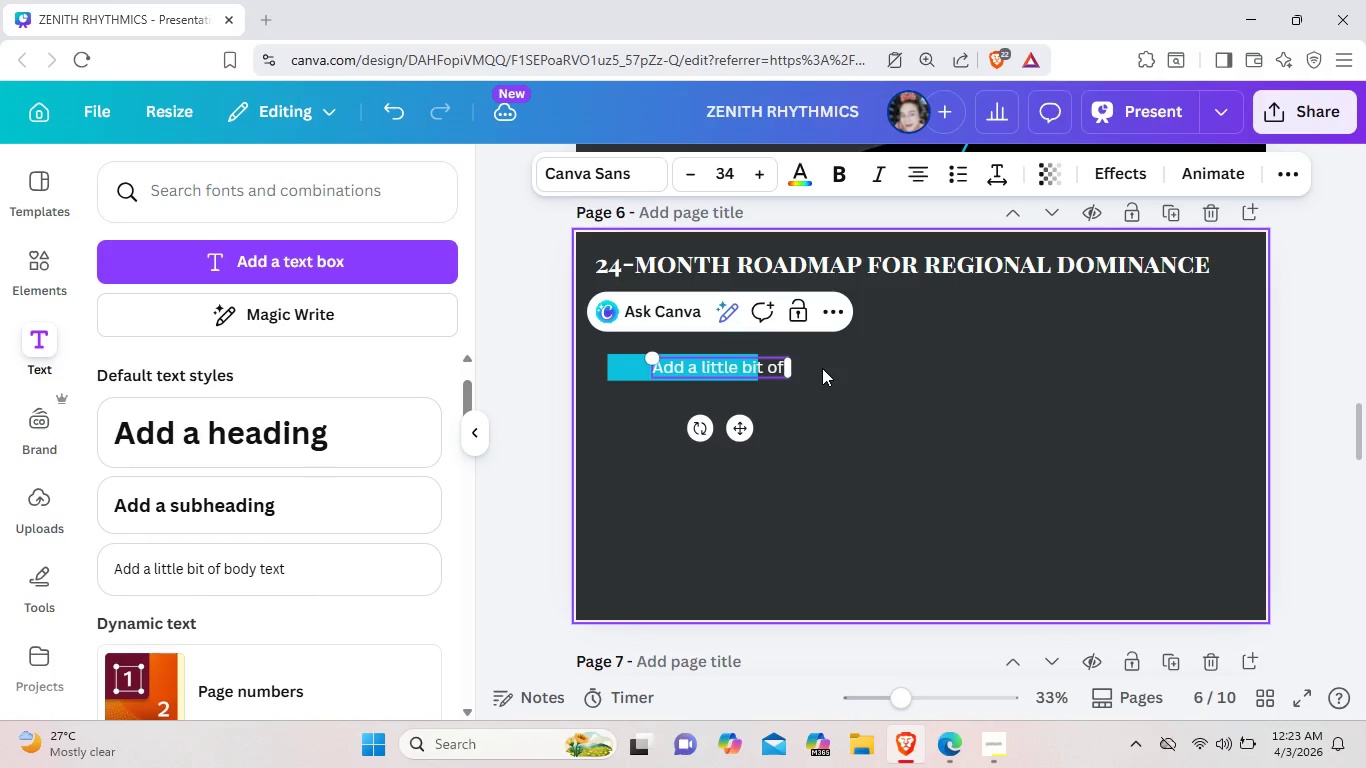 
key(Backspace)
 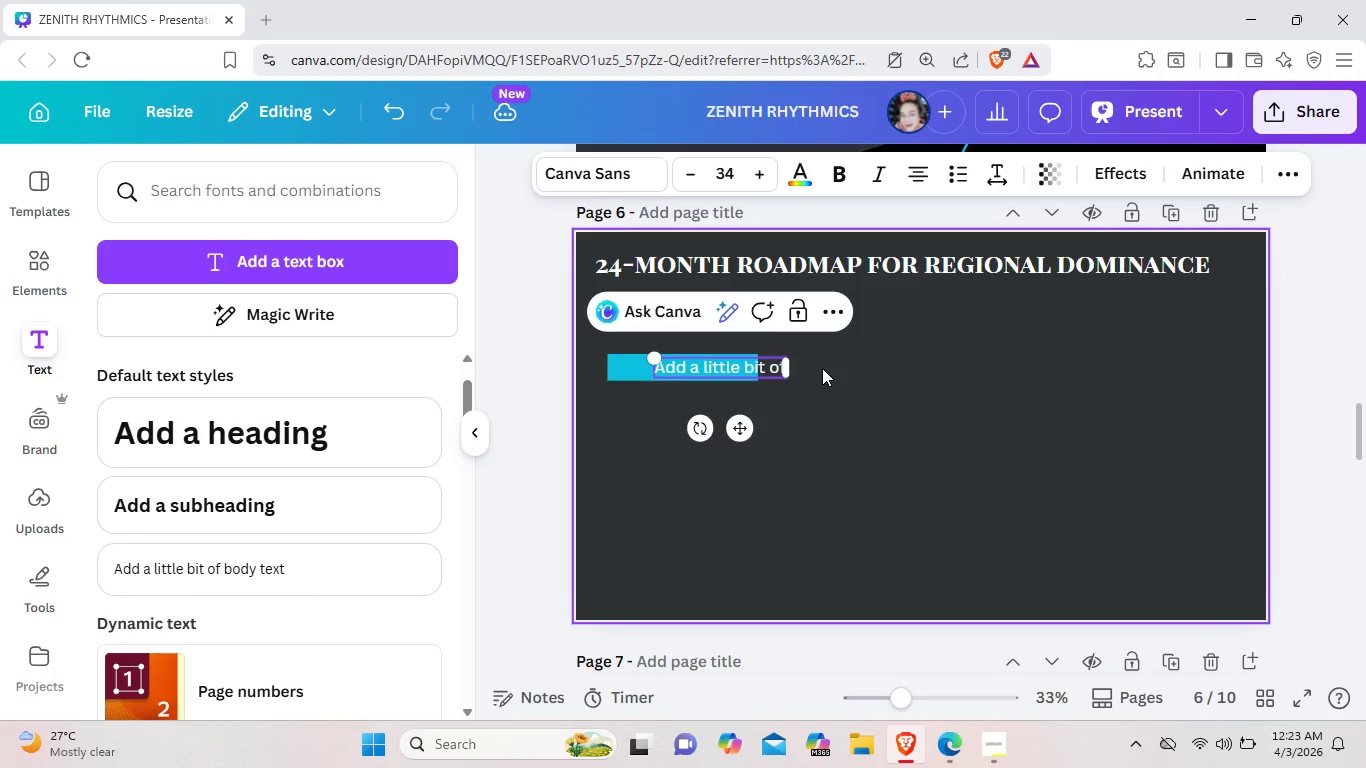 
key(Backspace)
 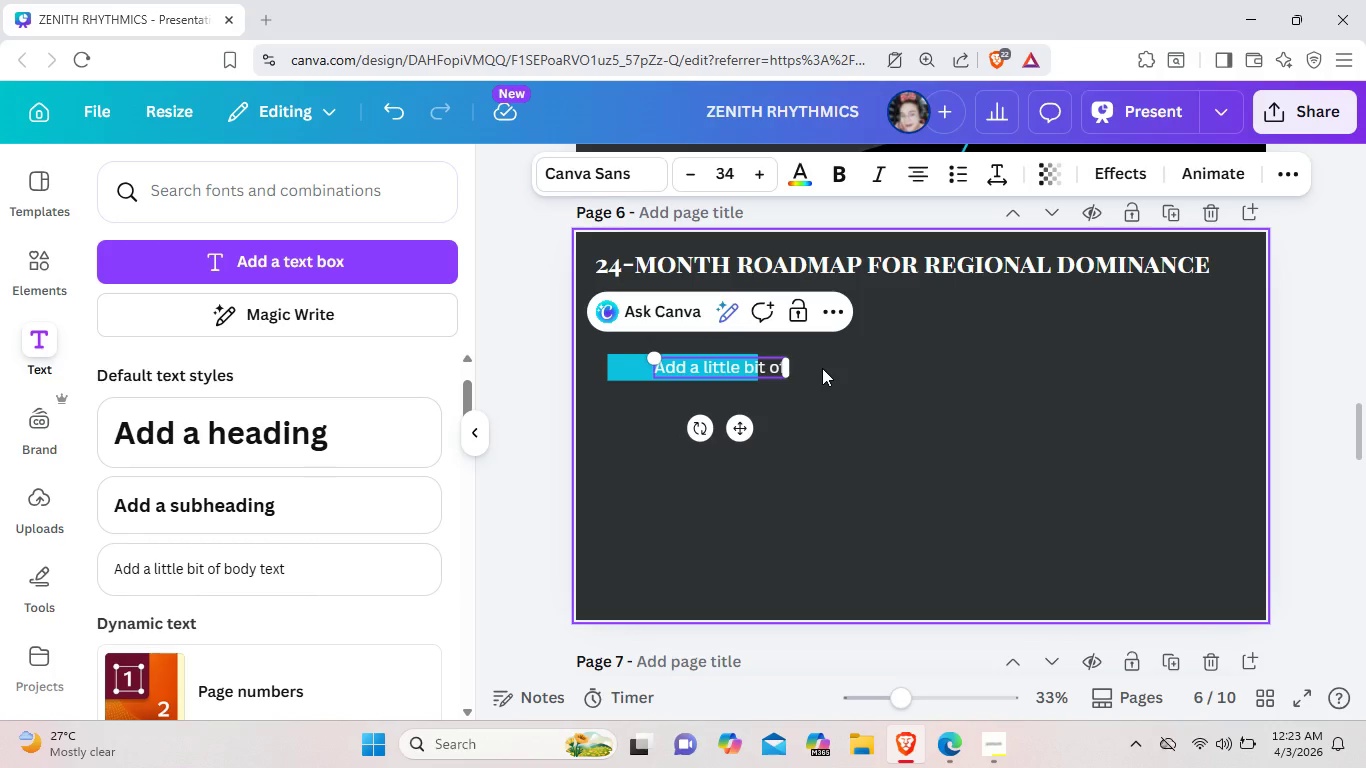 
key(Backspace)
 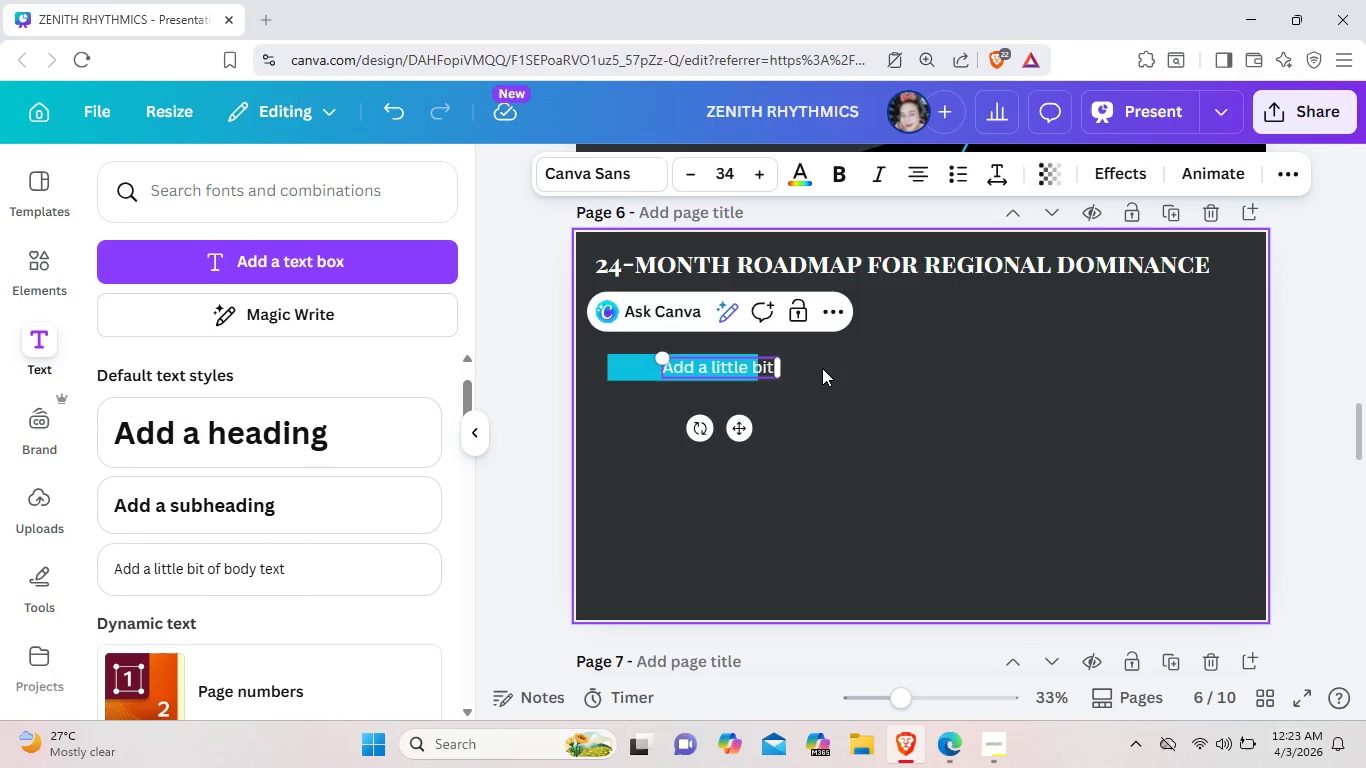 
key(Backspace)
 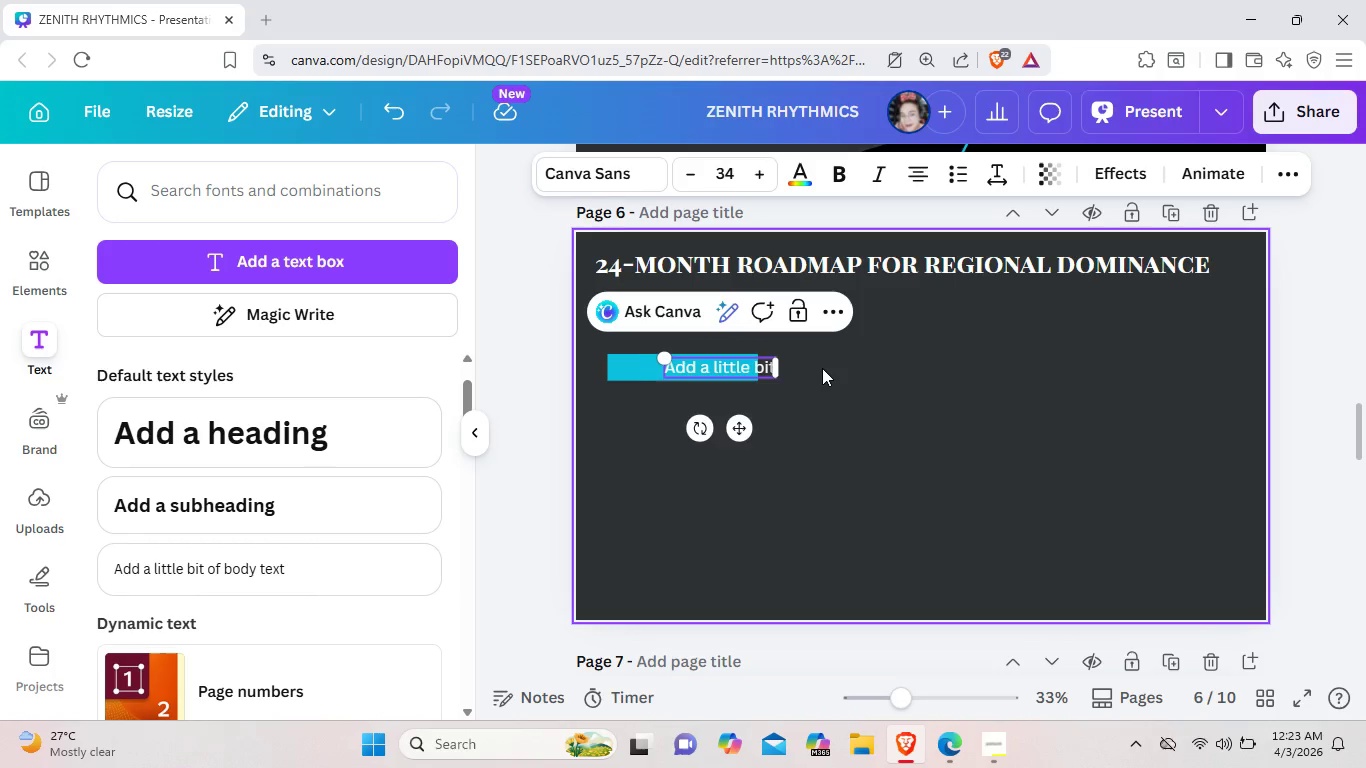 
key(Backspace)
 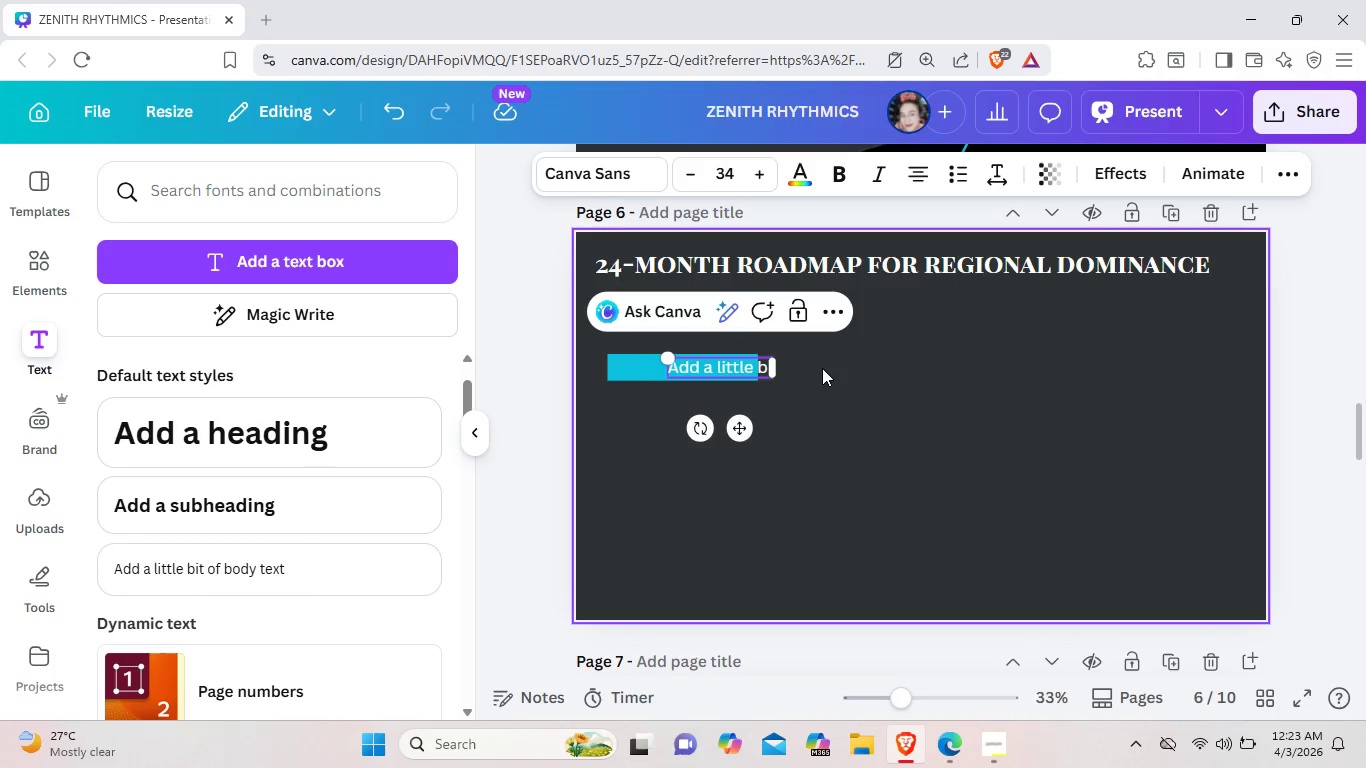 
key(Backspace)
 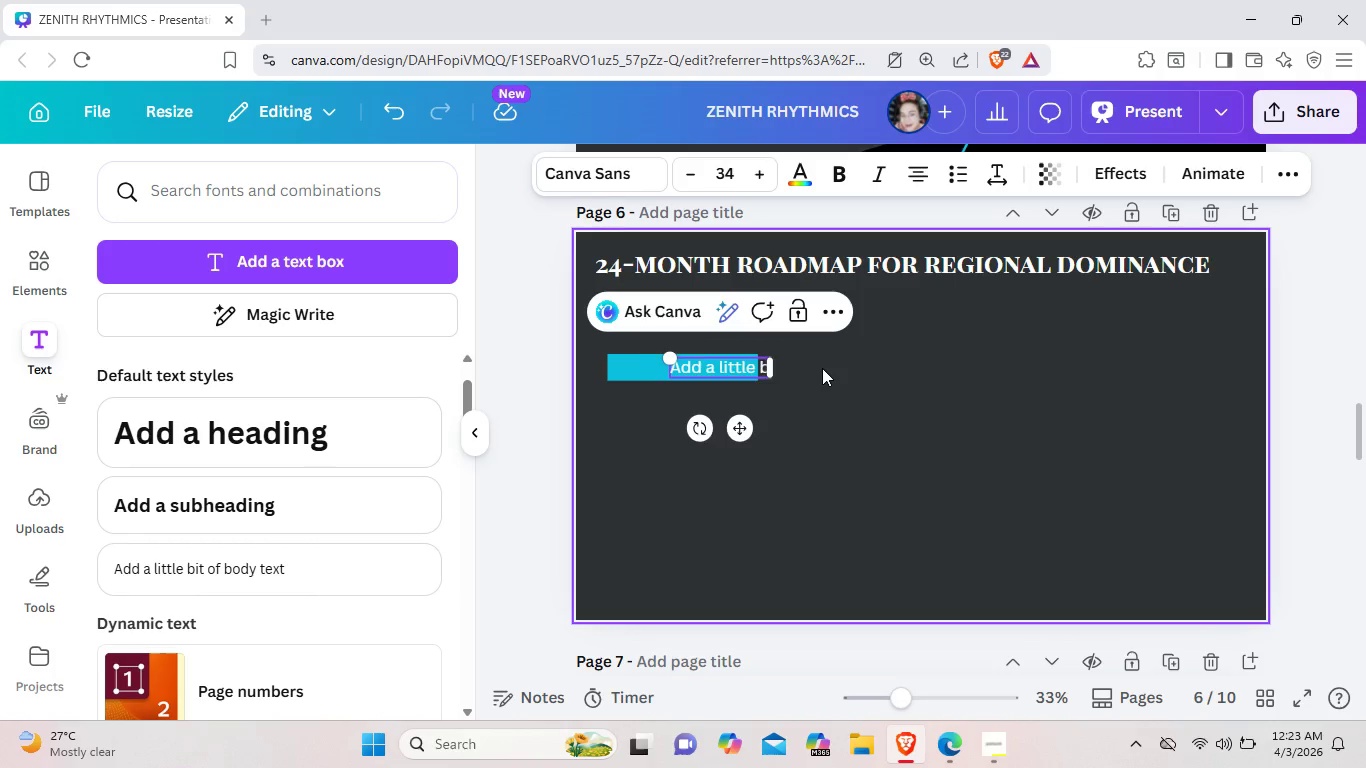 
key(Backspace)
 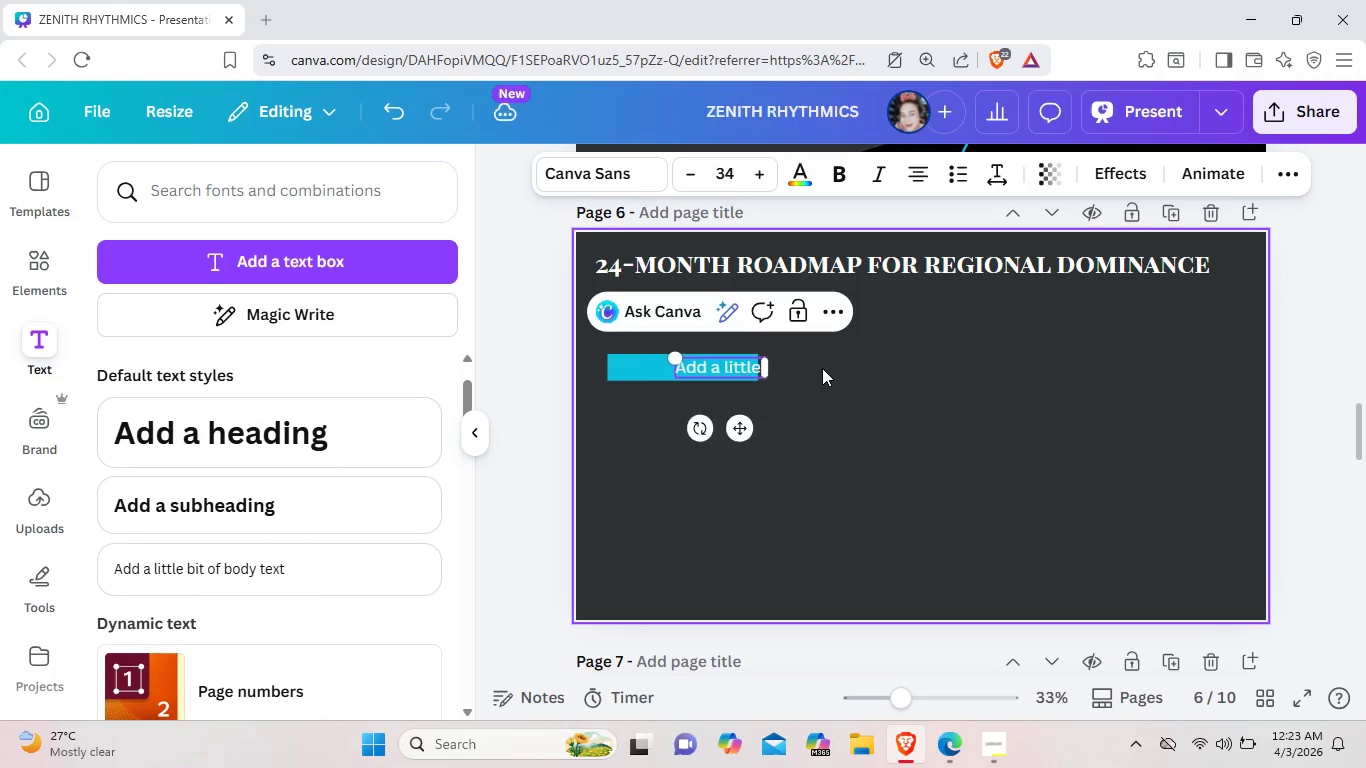 
key(Backspace)
 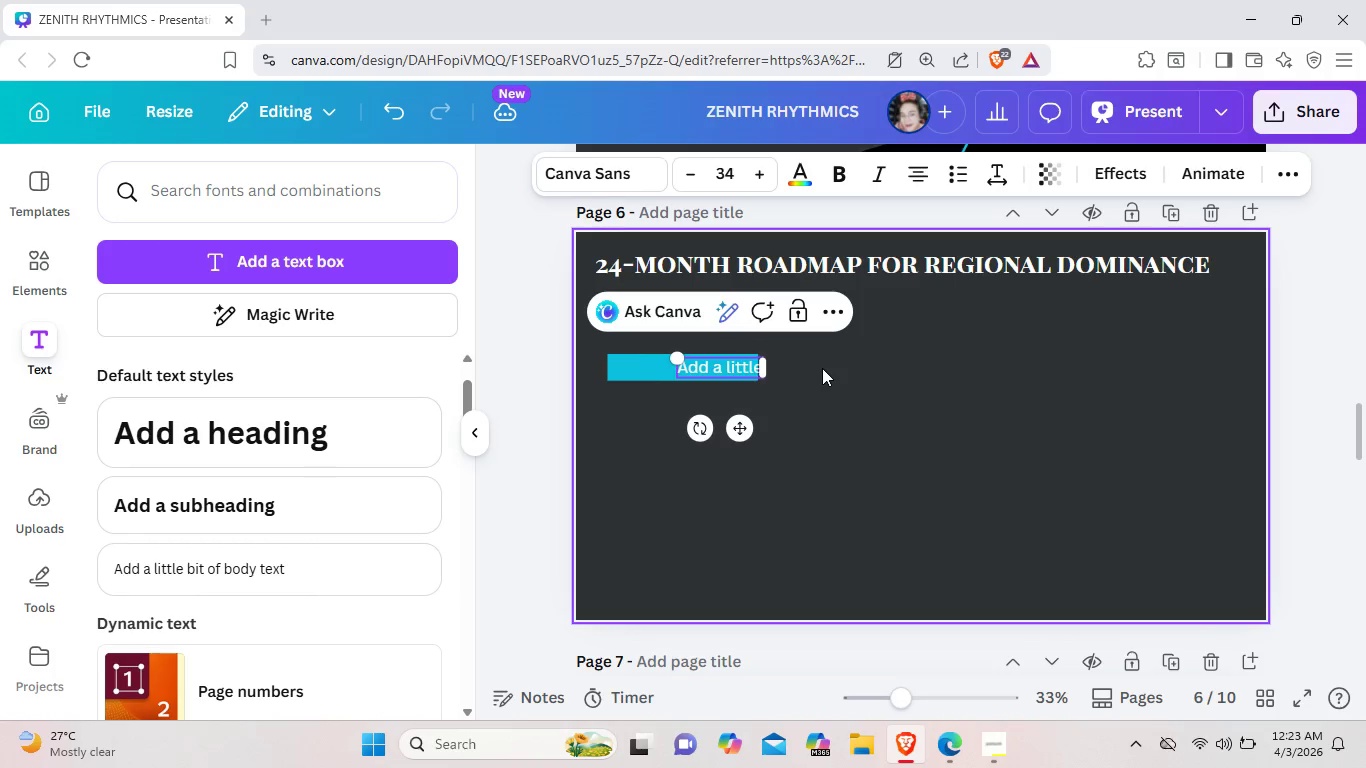 
key(Backspace)
 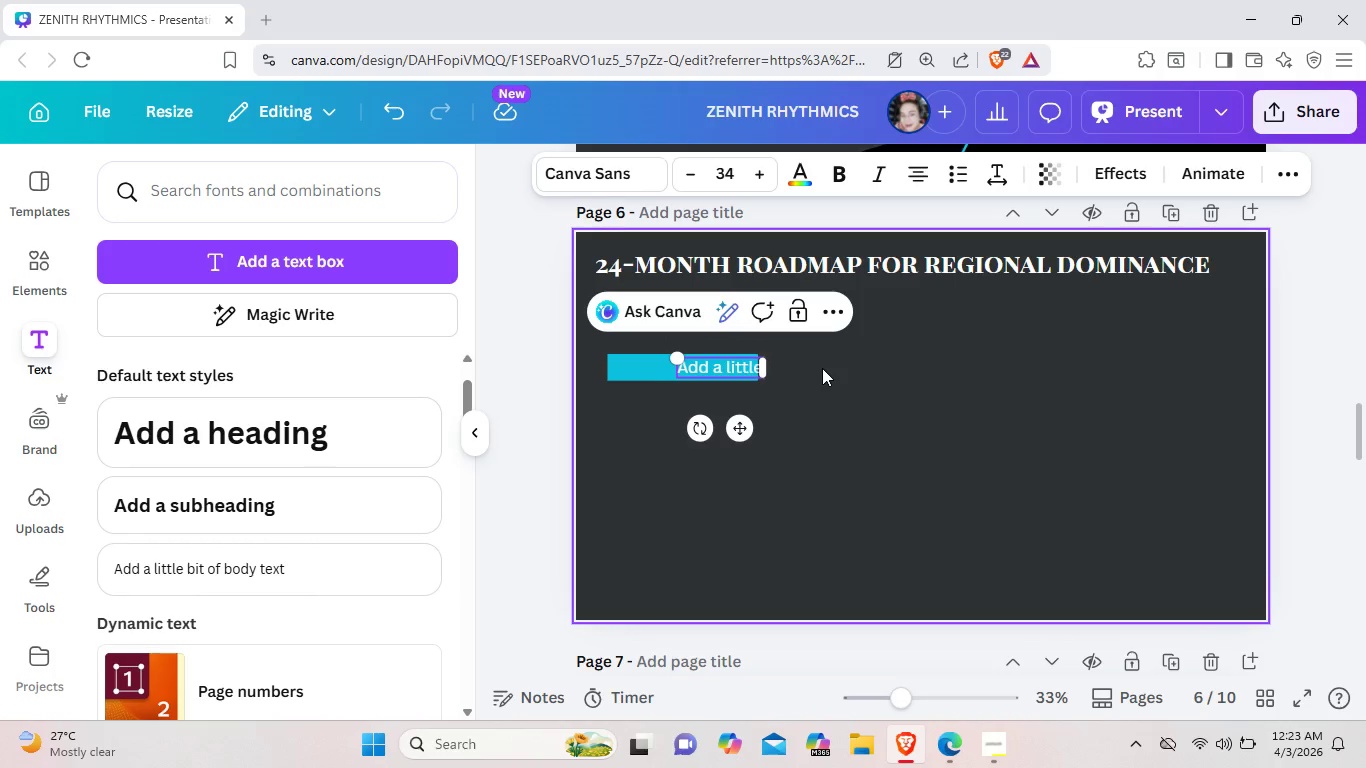 
key(Backspace)
 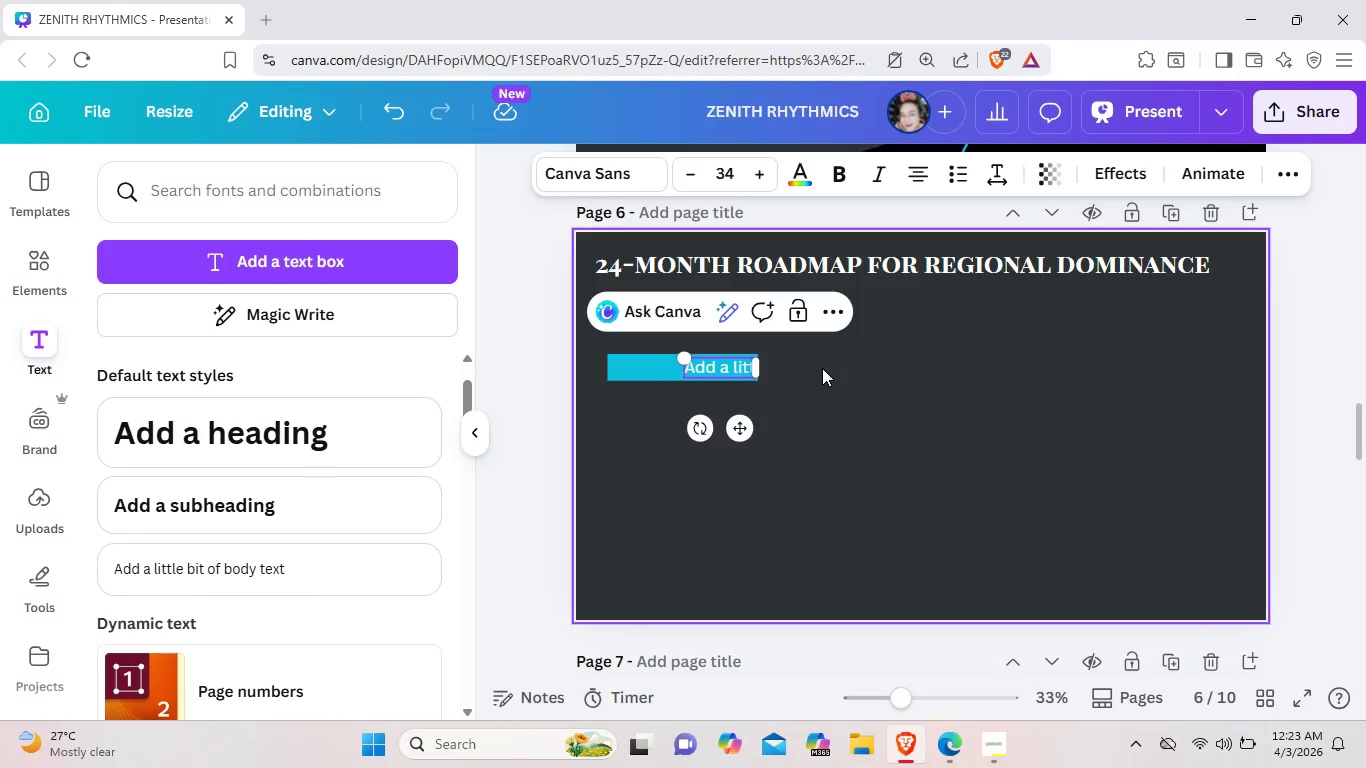 
key(Backspace)
 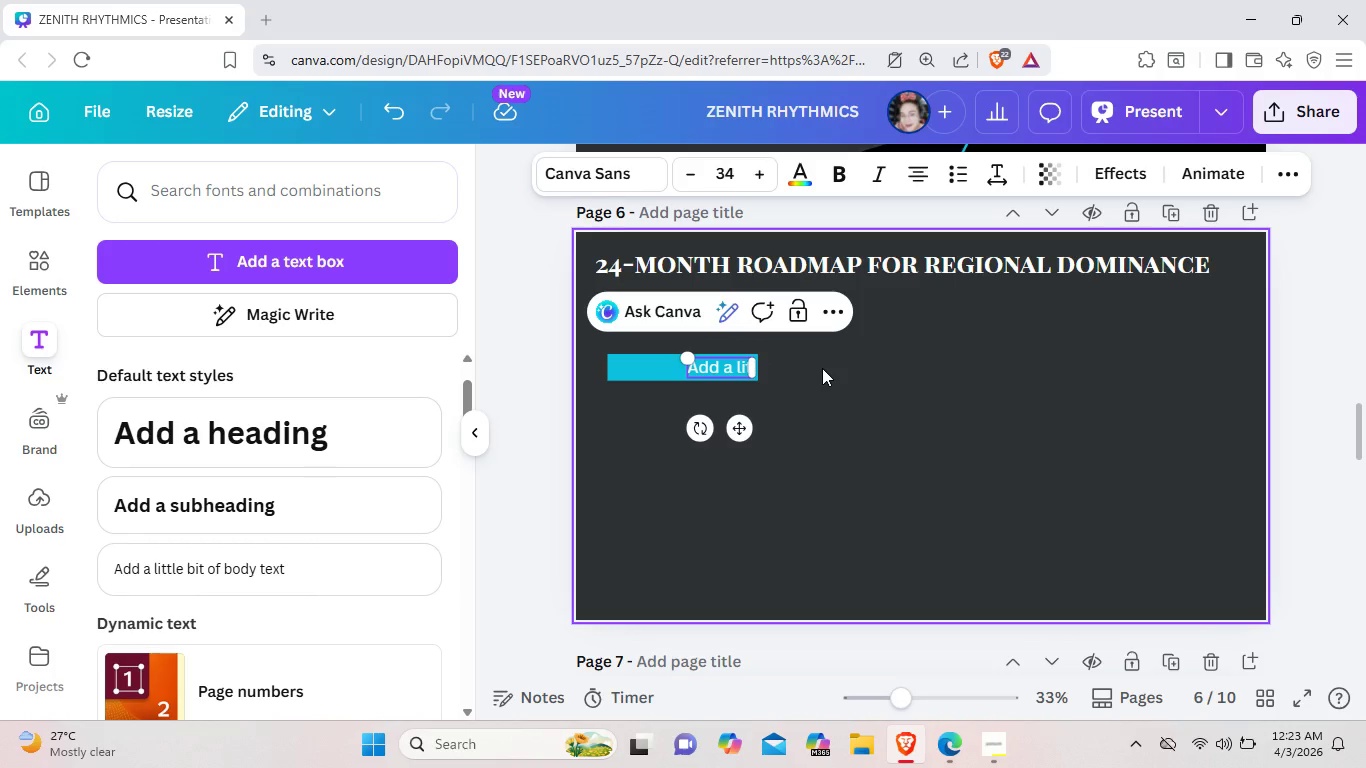 
key(Backspace)
 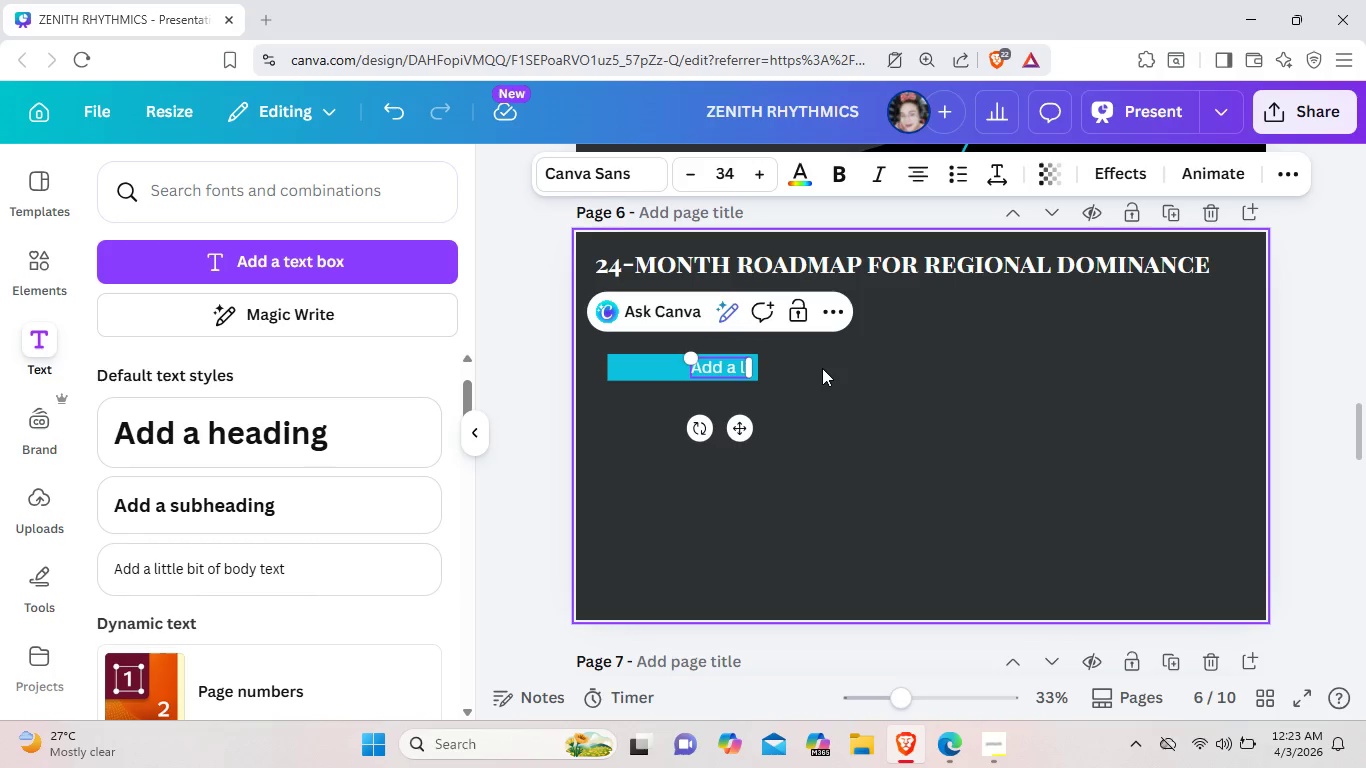 
key(Backspace)
 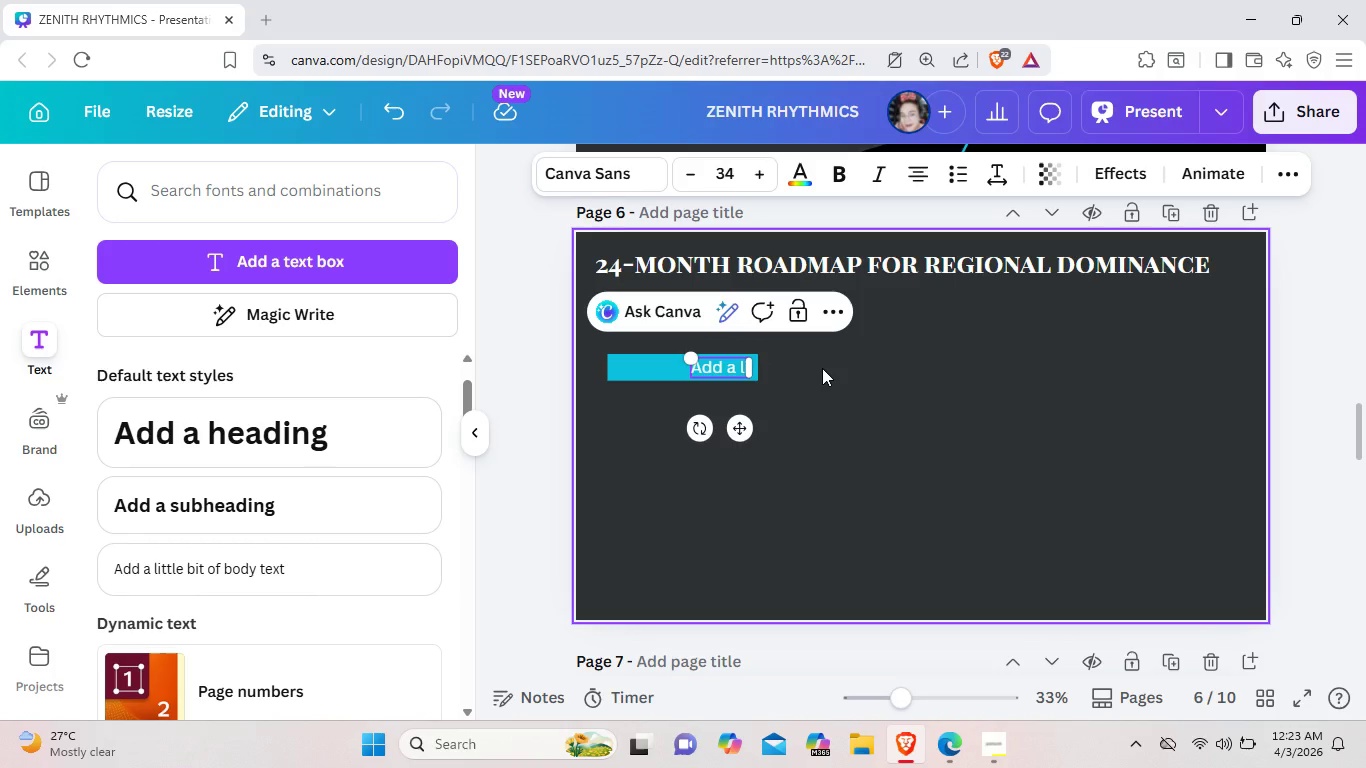 
key(Backspace)
key(Backspace)
key(Backspace)
key(Backspace)
key(Backspace)
key(Backspace)
key(Backspace)
key(Backspace)
type(Months 1-6)
 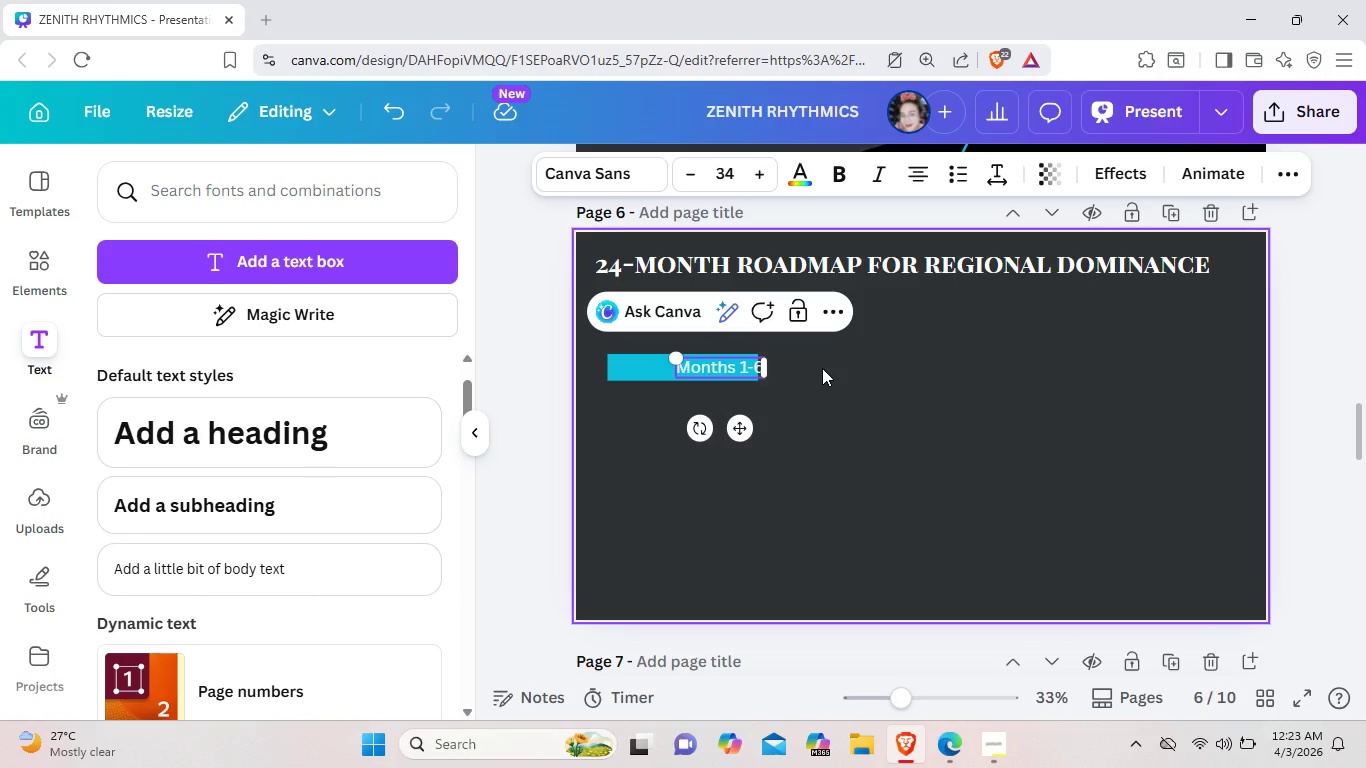 
wait(9.7)
 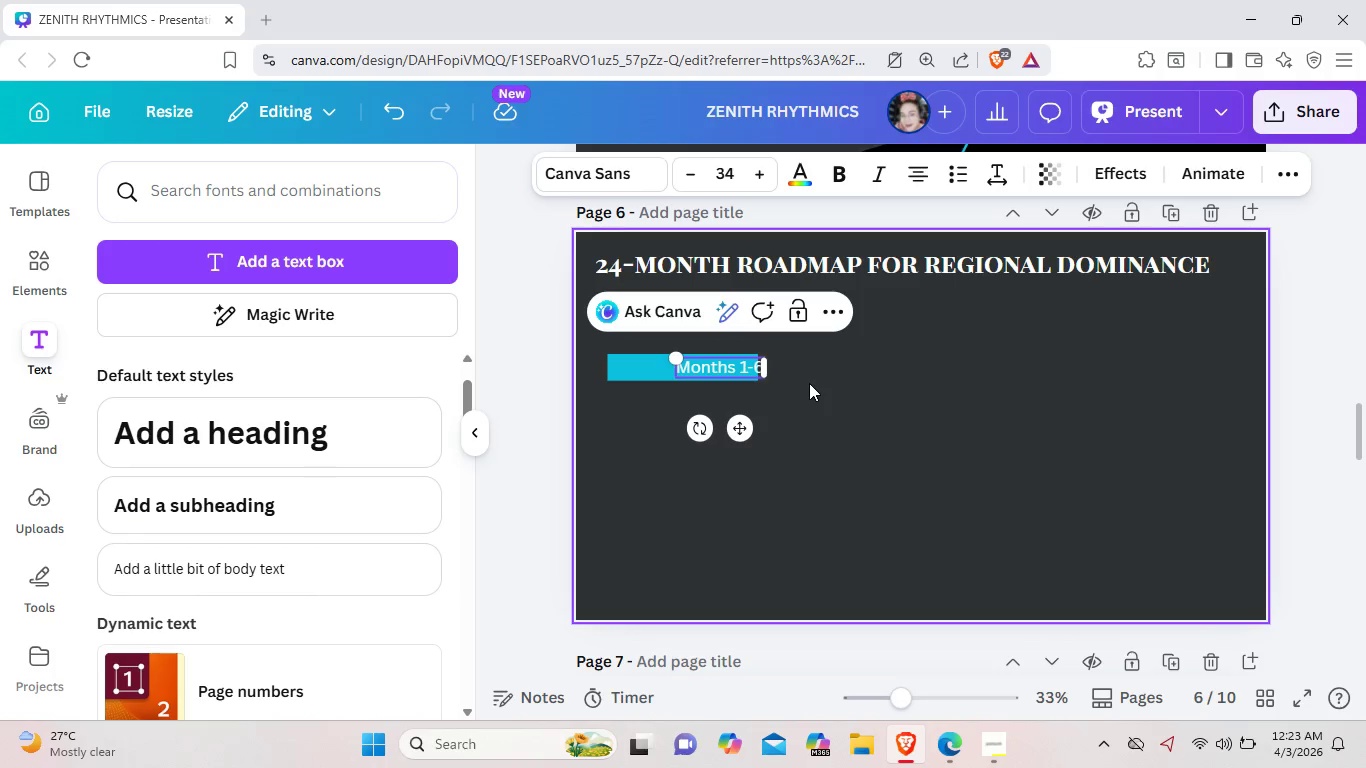 
left_click_drag(start_coordinate=[743, 430], to_coordinate=[697, 430])
 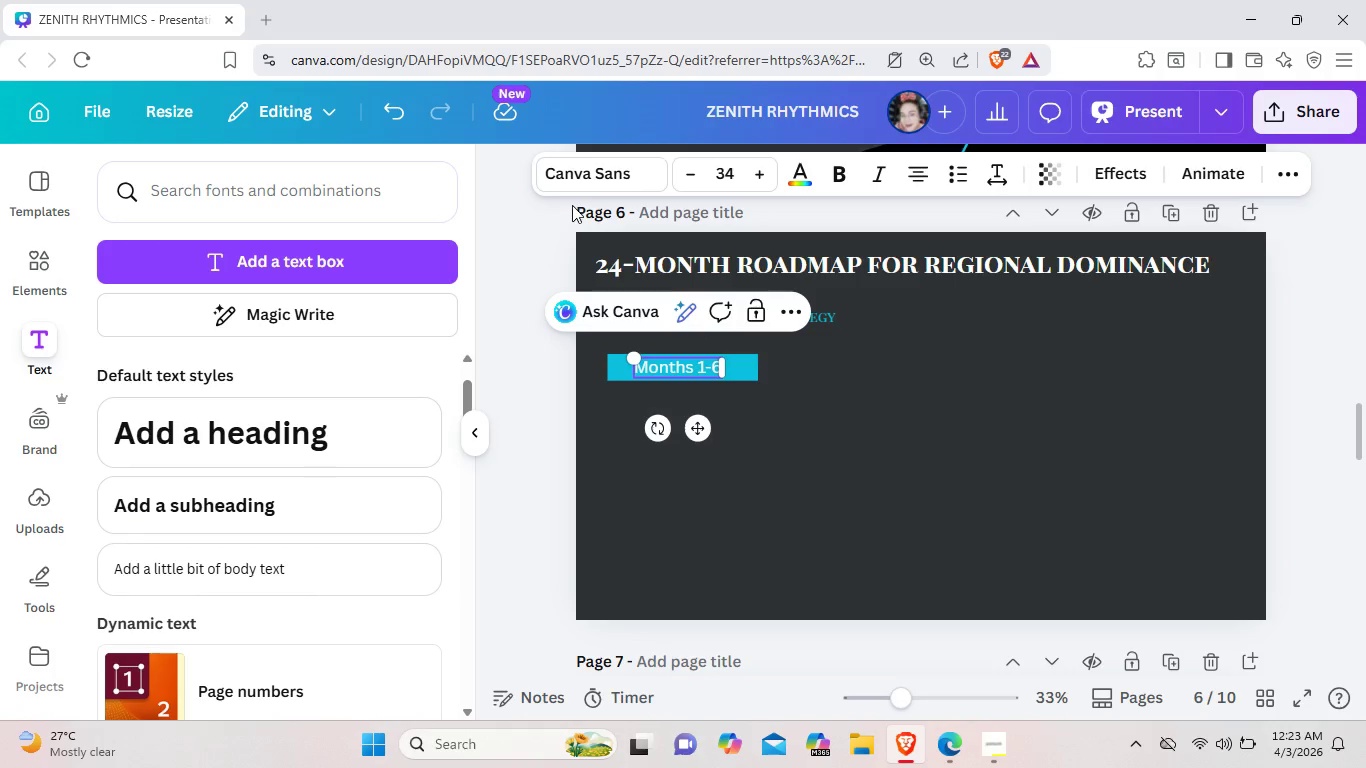 
left_click([595, 174])
 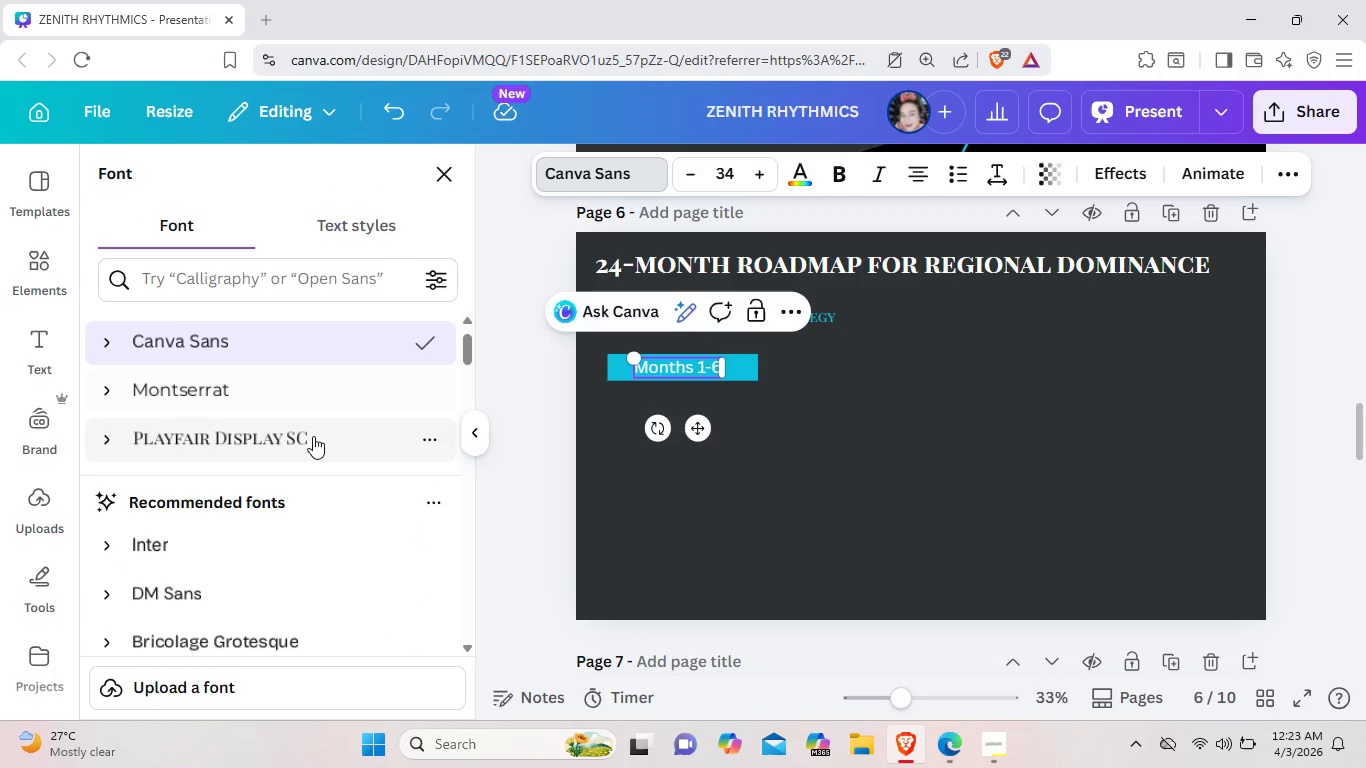 
left_click([313, 436])
 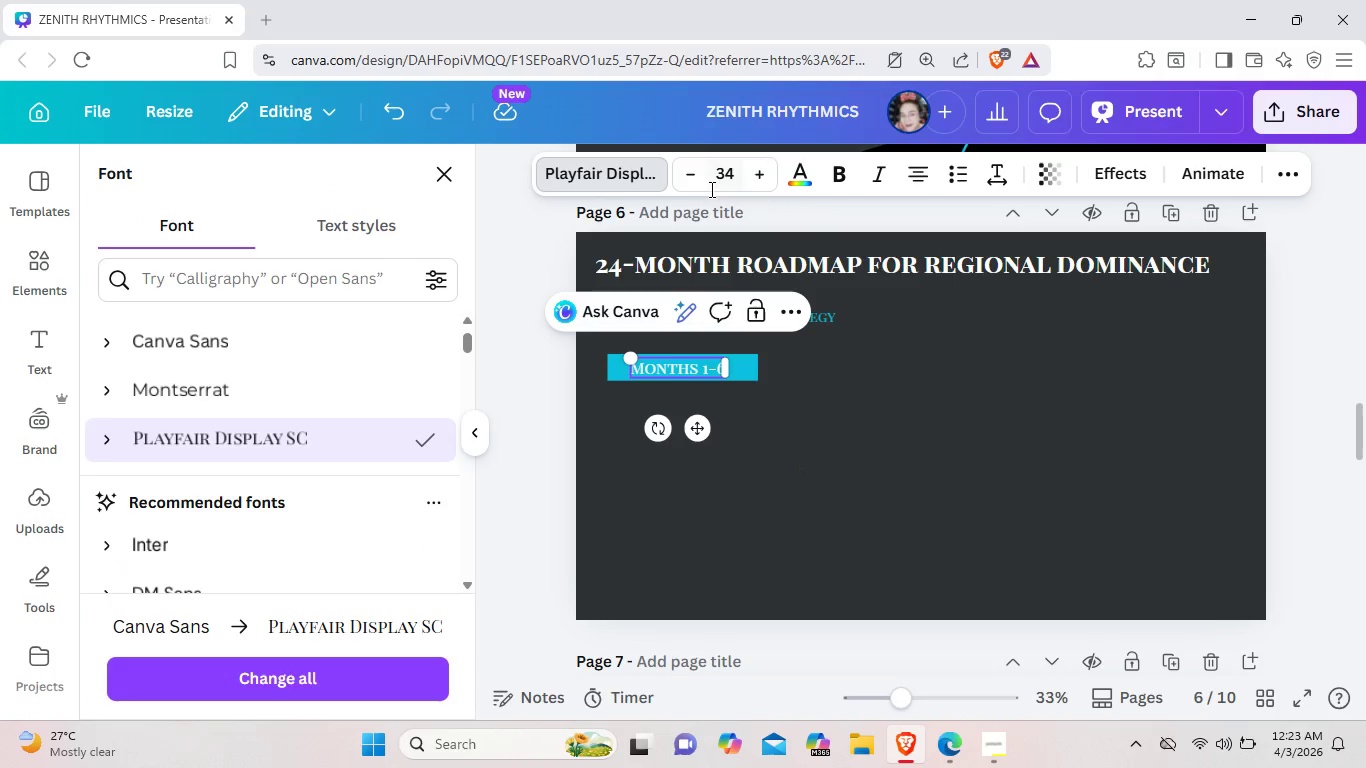 
left_click([796, 185])
 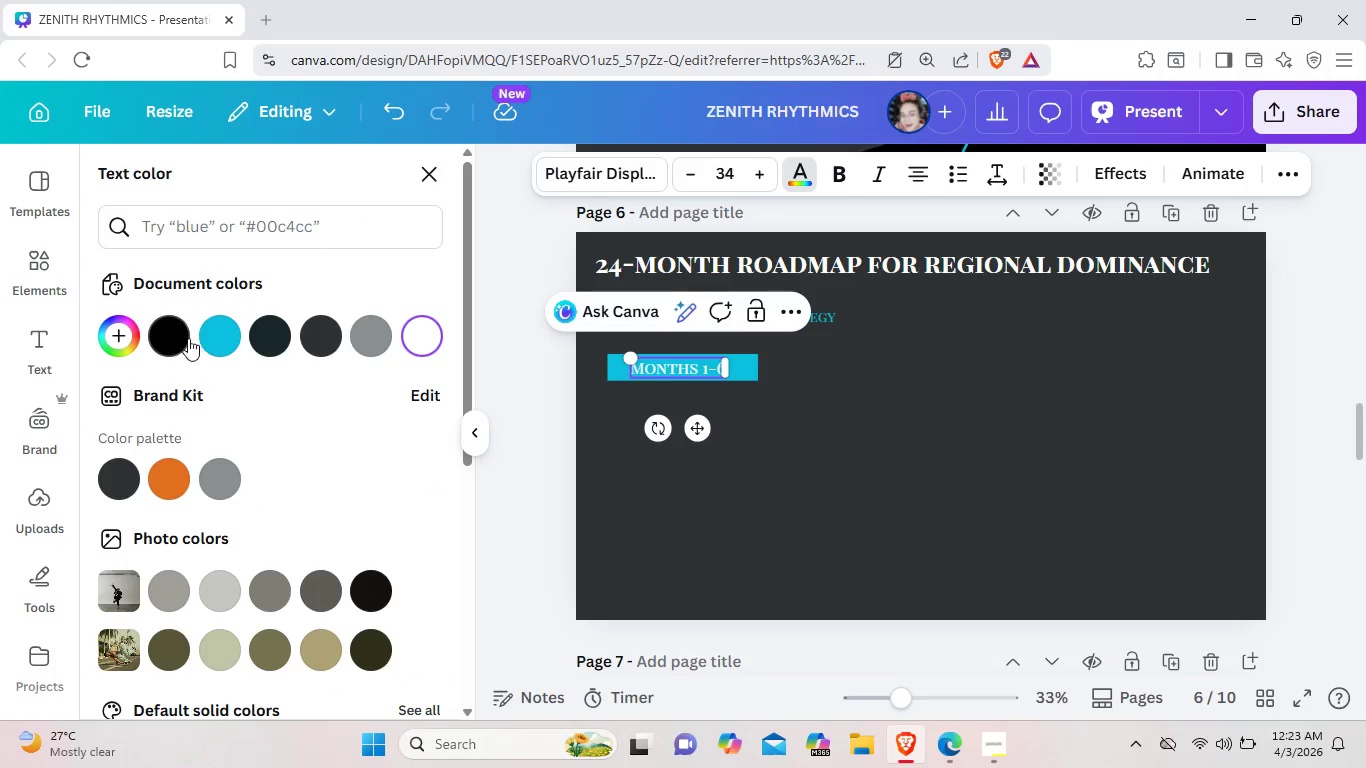 
left_click([181, 334])
 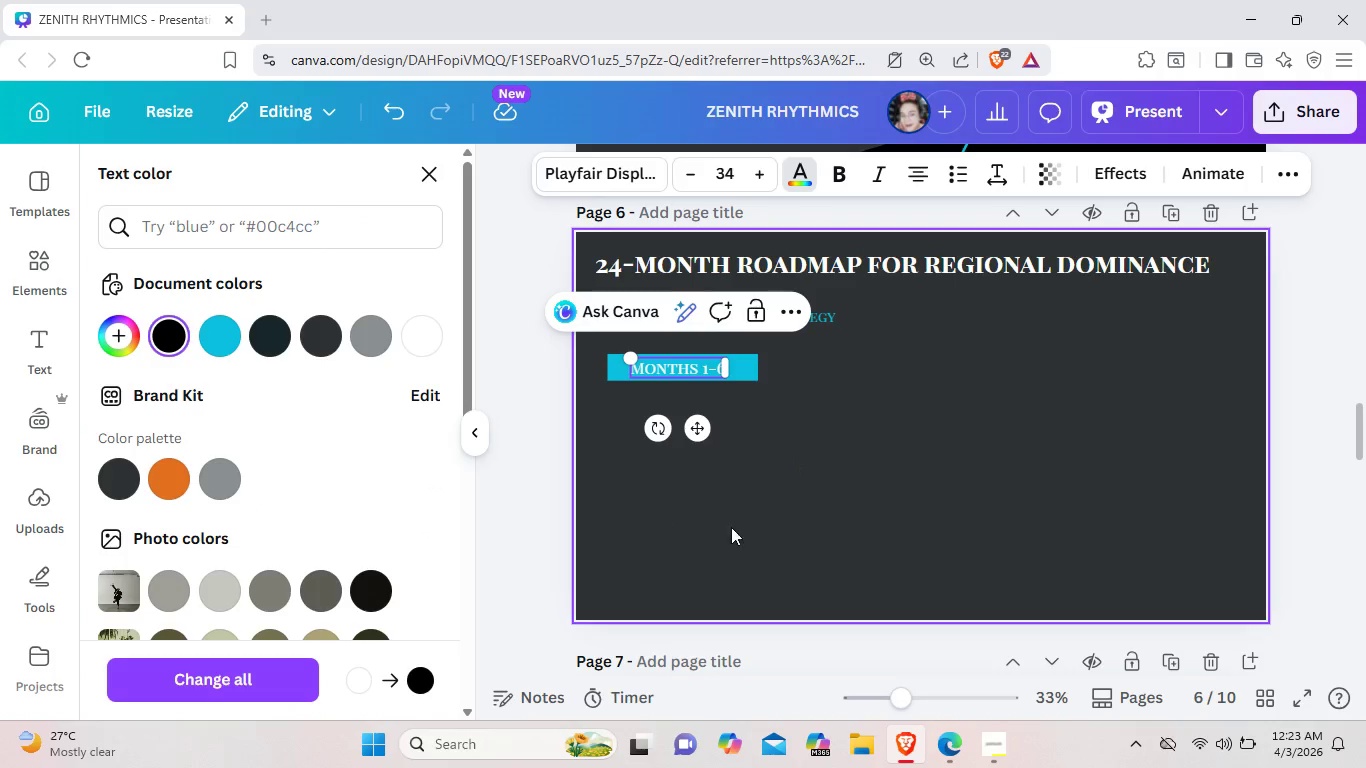 
left_click([756, 520])
 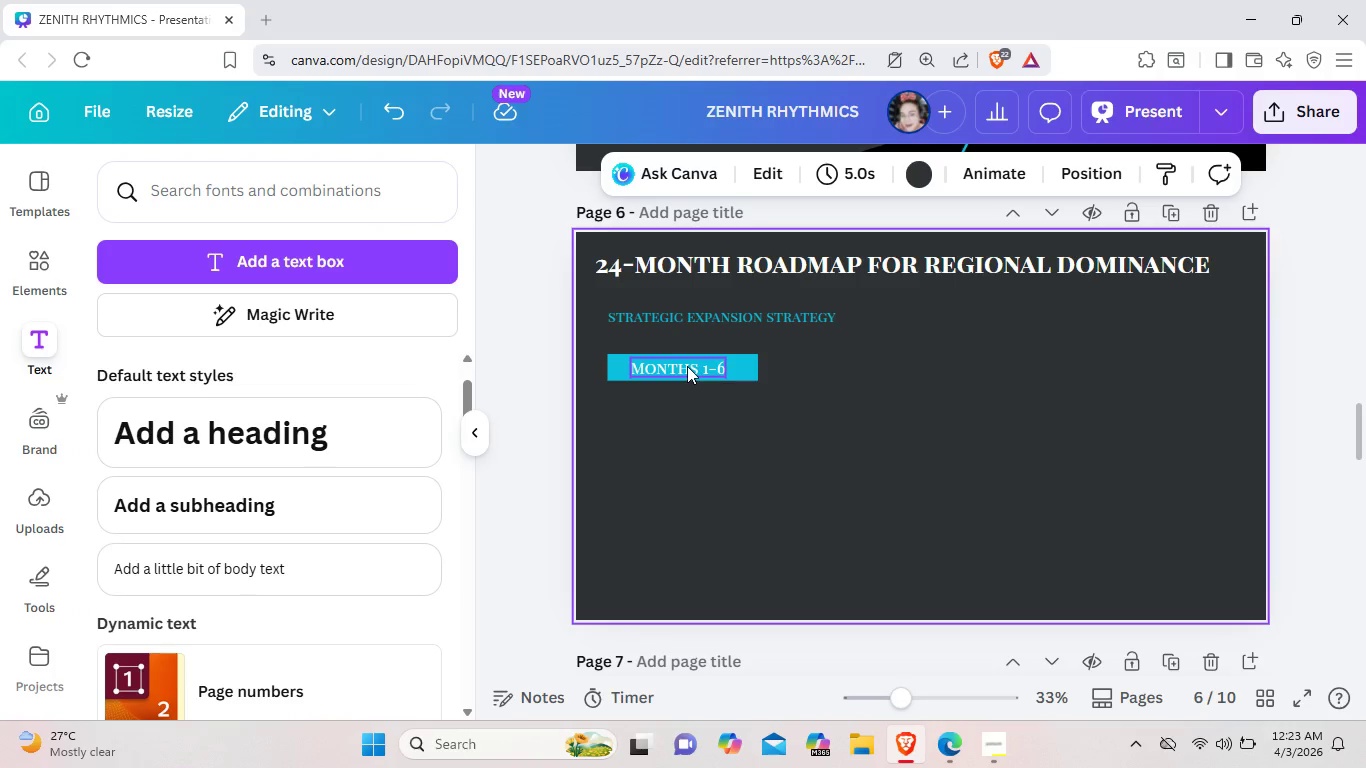 
double_click([687, 366])
 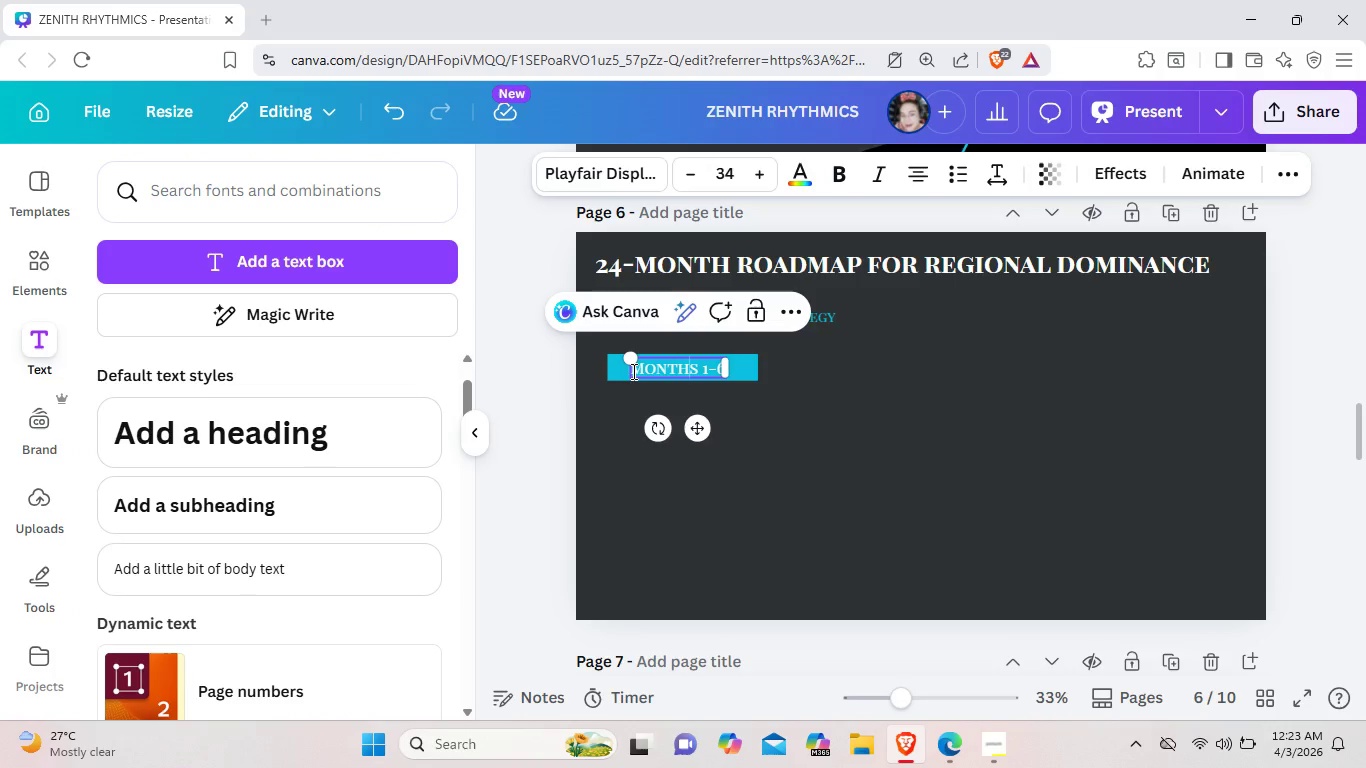 
left_click_drag(start_coordinate=[632, 371], to_coordinate=[721, 370])
 